 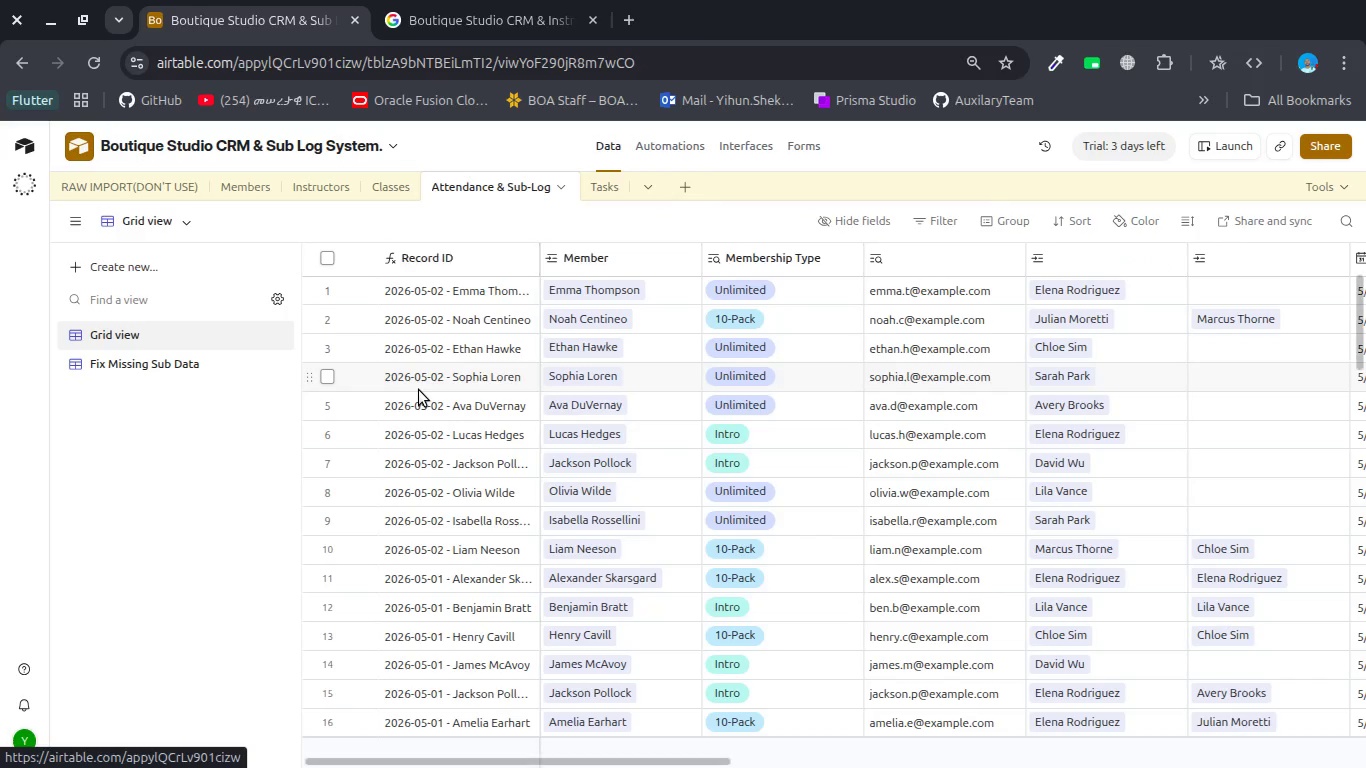 
left_click([218, 188])
 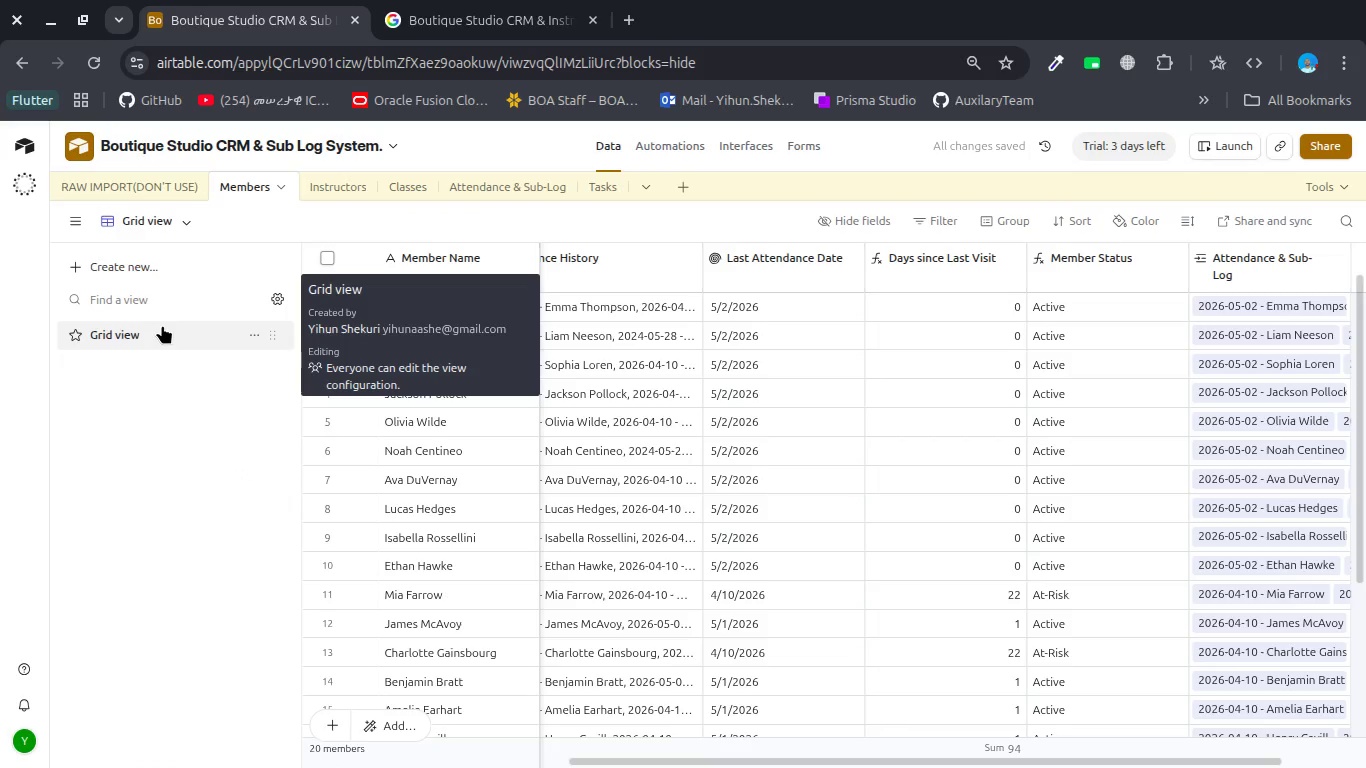 
wait(6.55)
 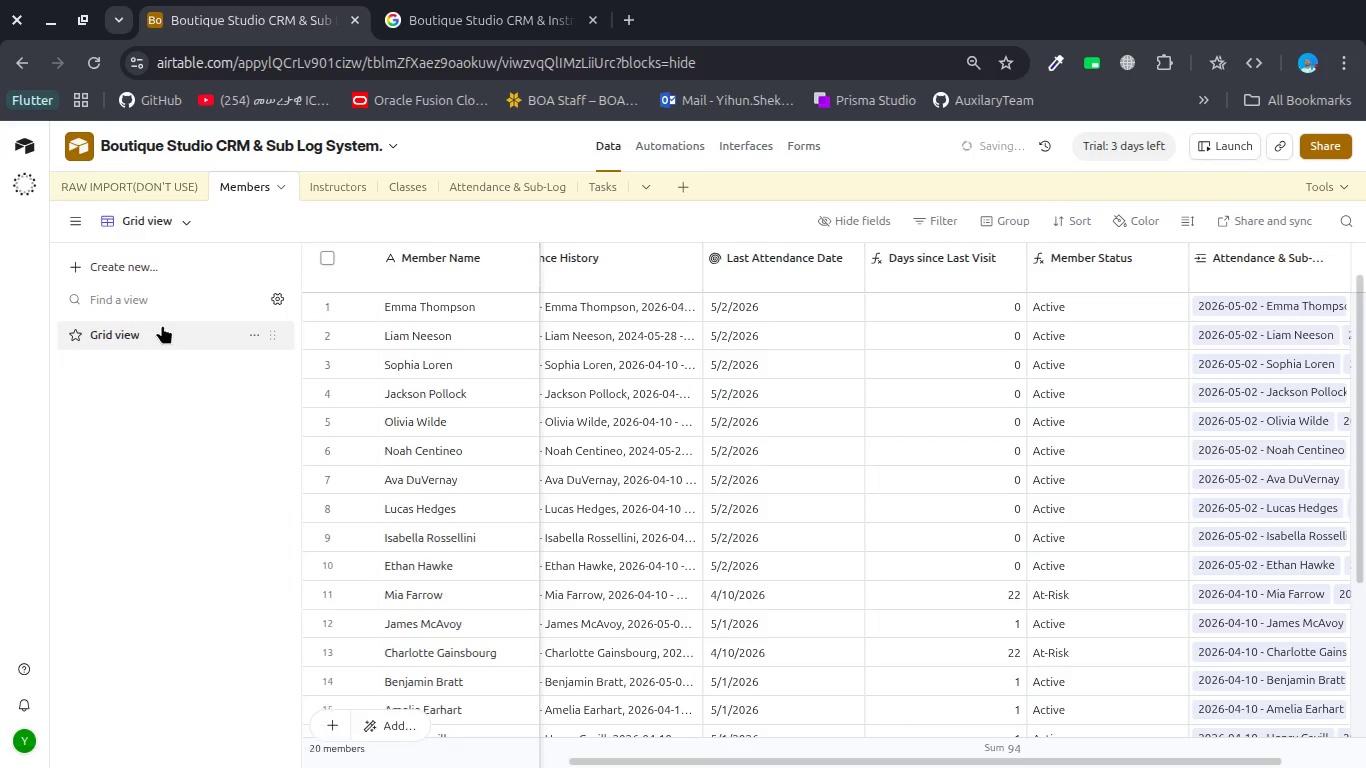 
double_click([163, 325])
 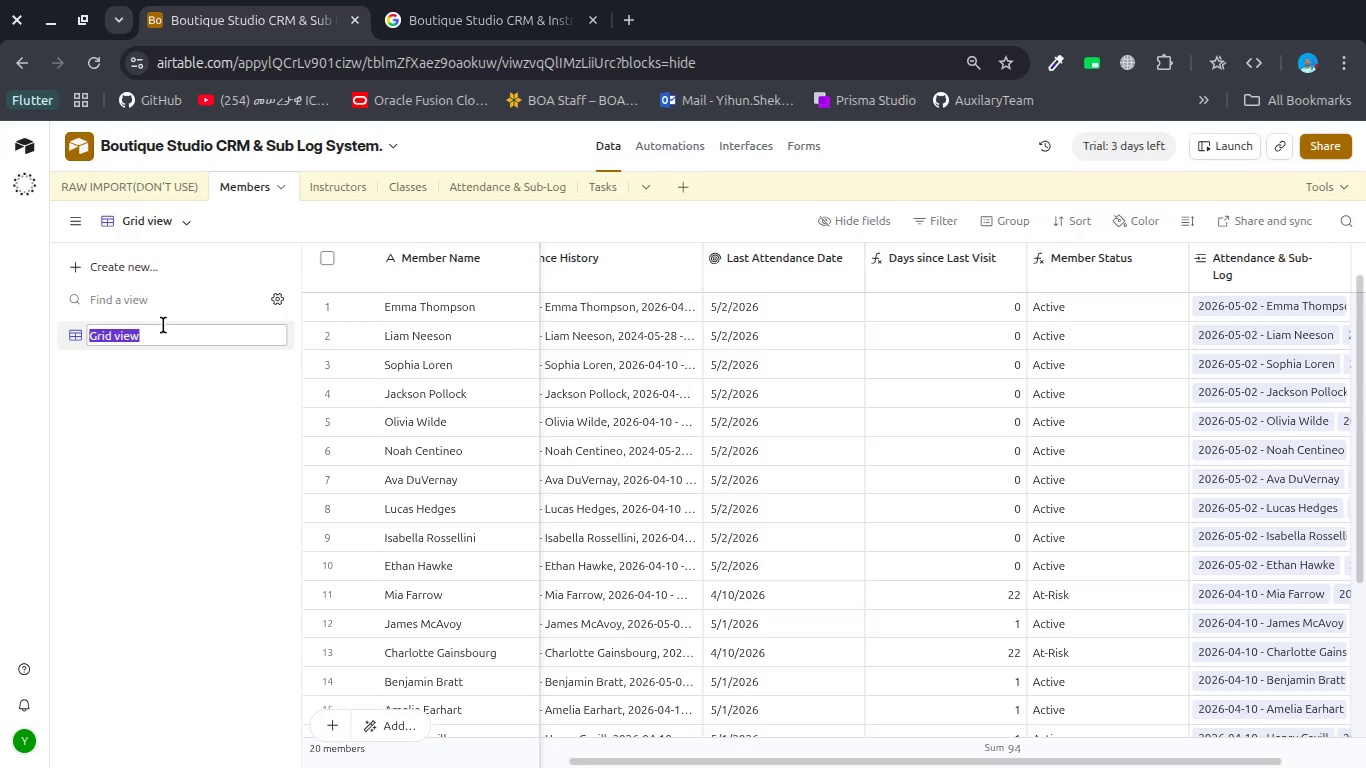 
type(Master View)
 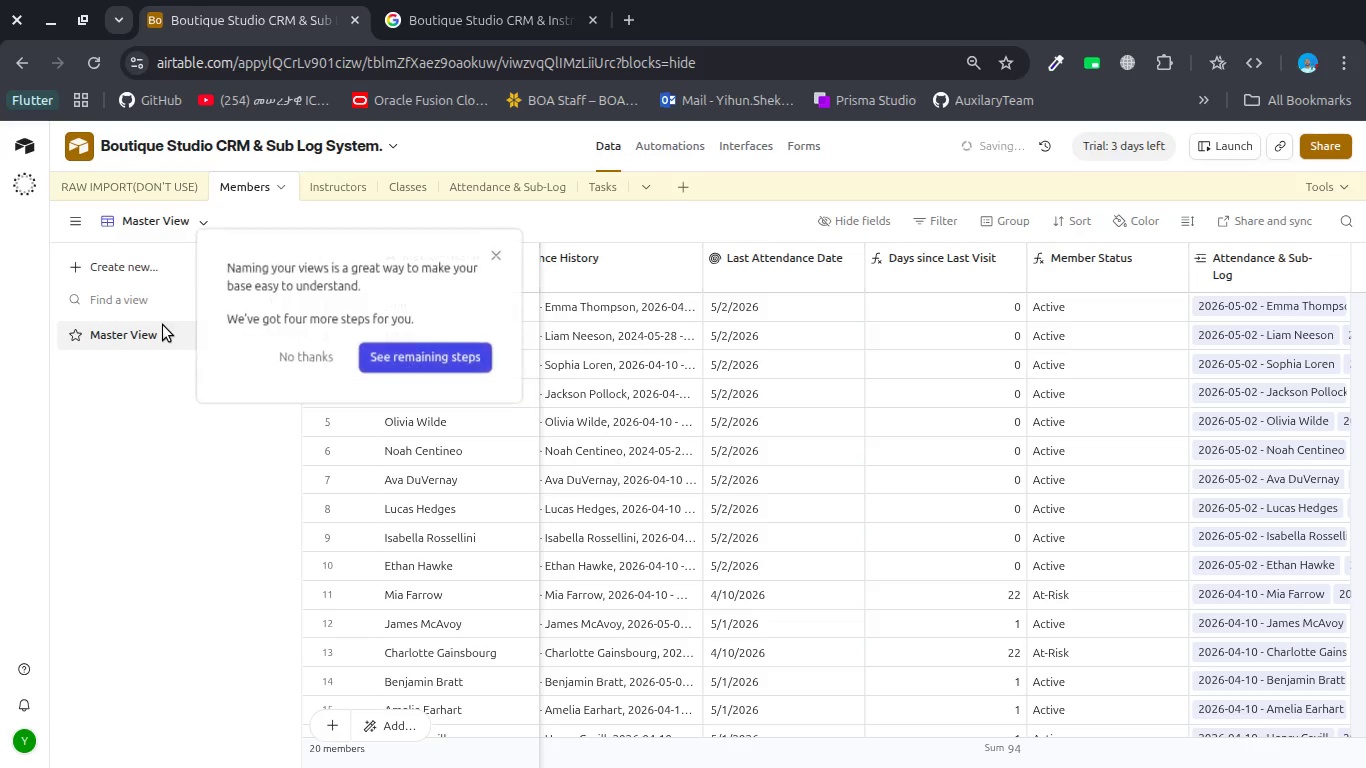 
 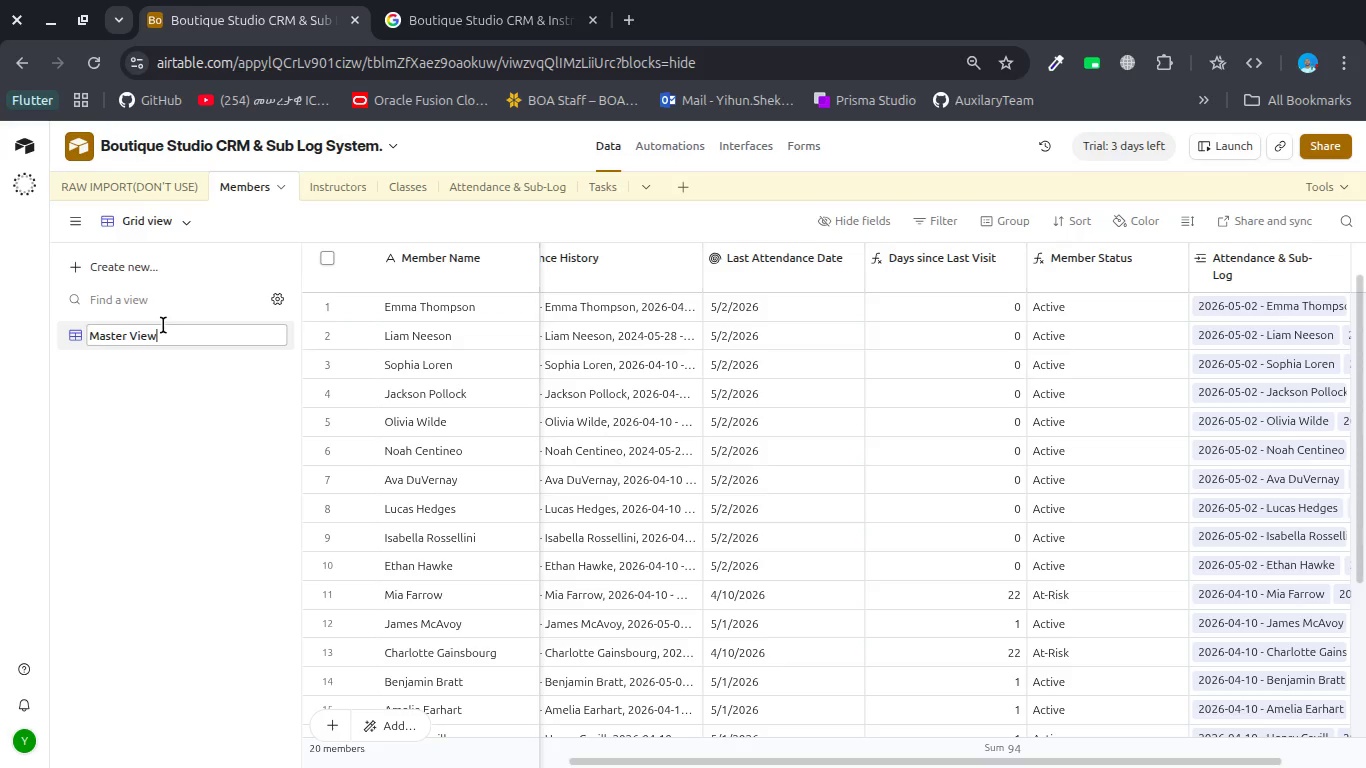 
key(Enter)
 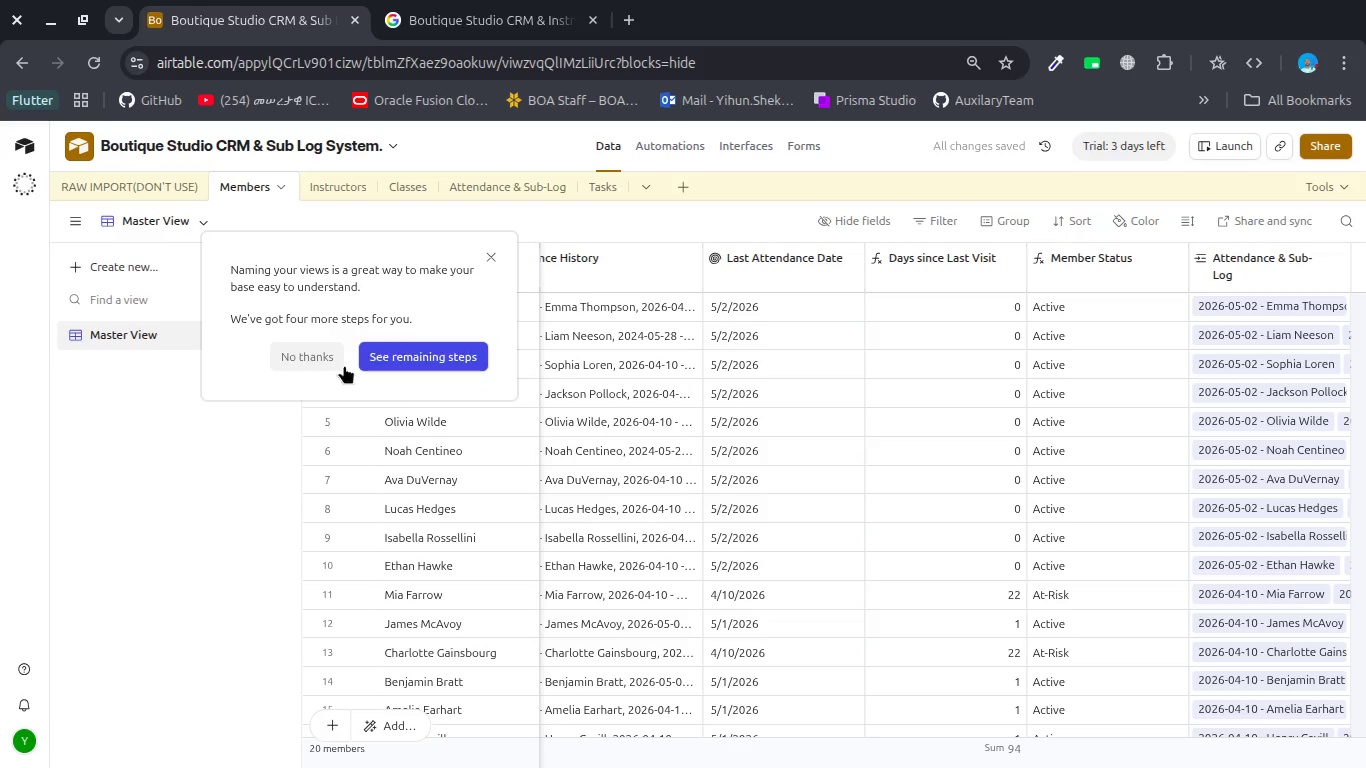 
left_click([394, 362])
 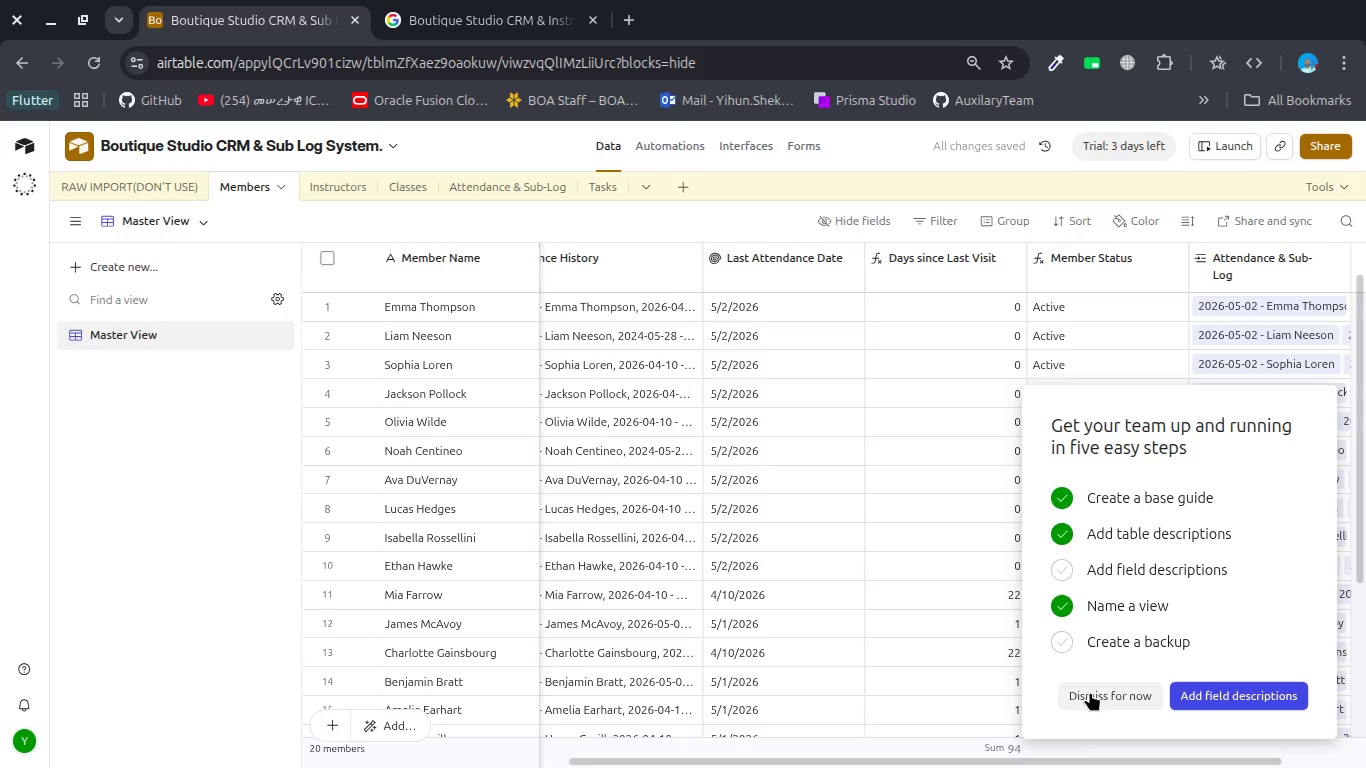 
left_click([1100, 647])
 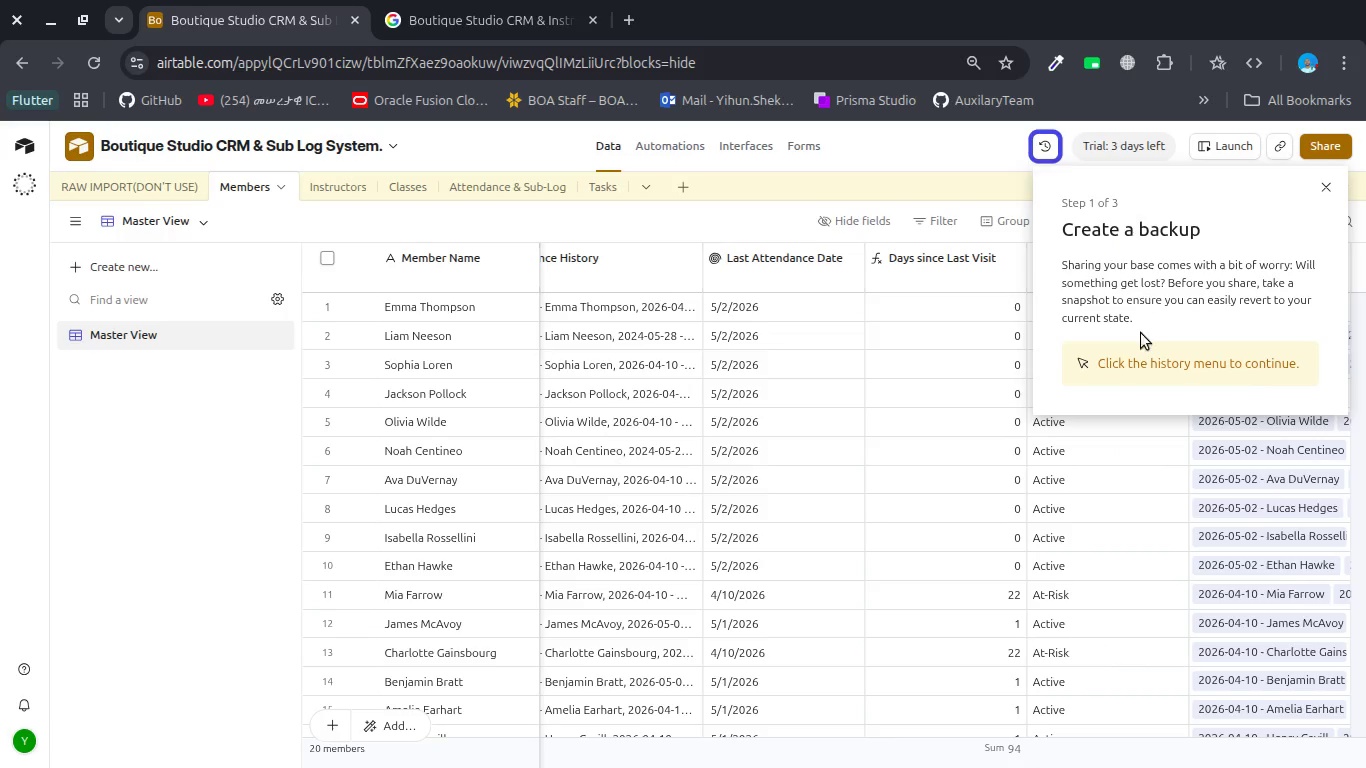 
left_click([1139, 362])
 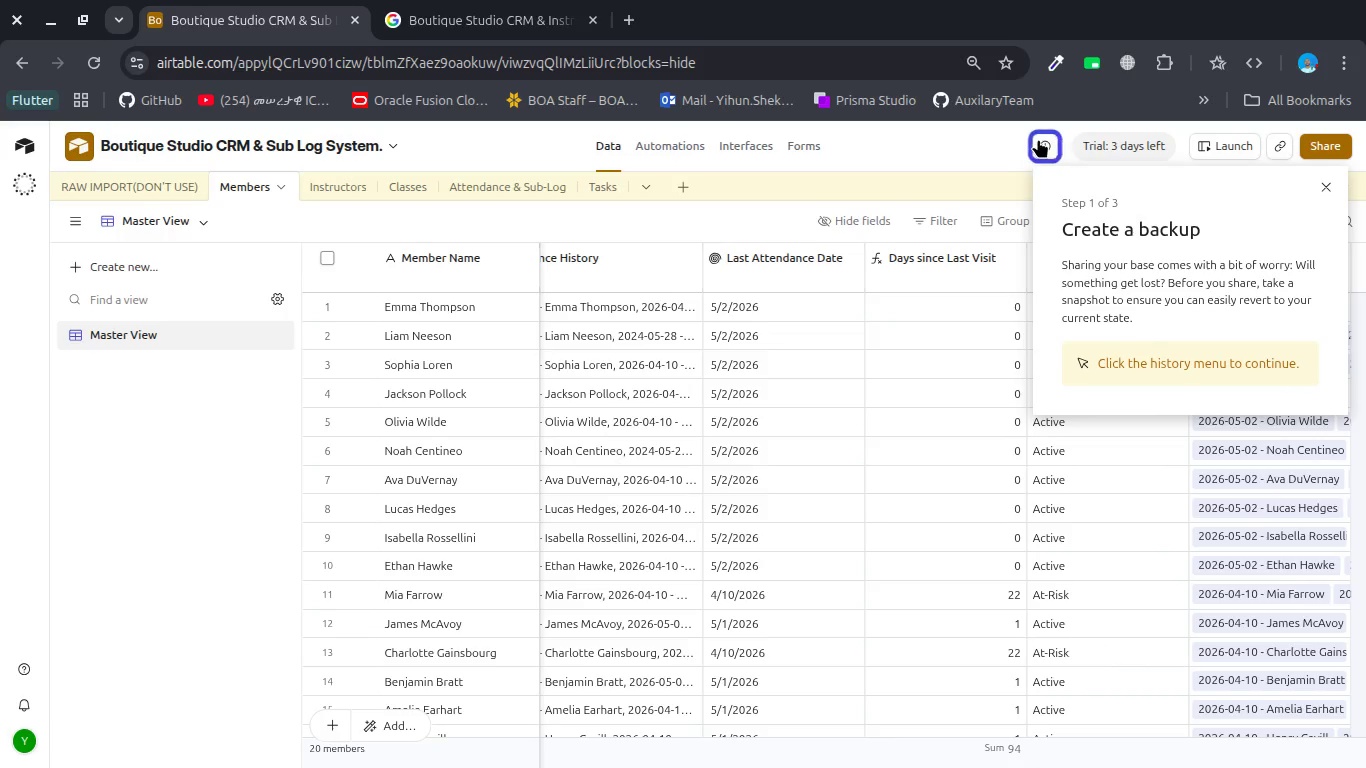 
left_click([1038, 139])
 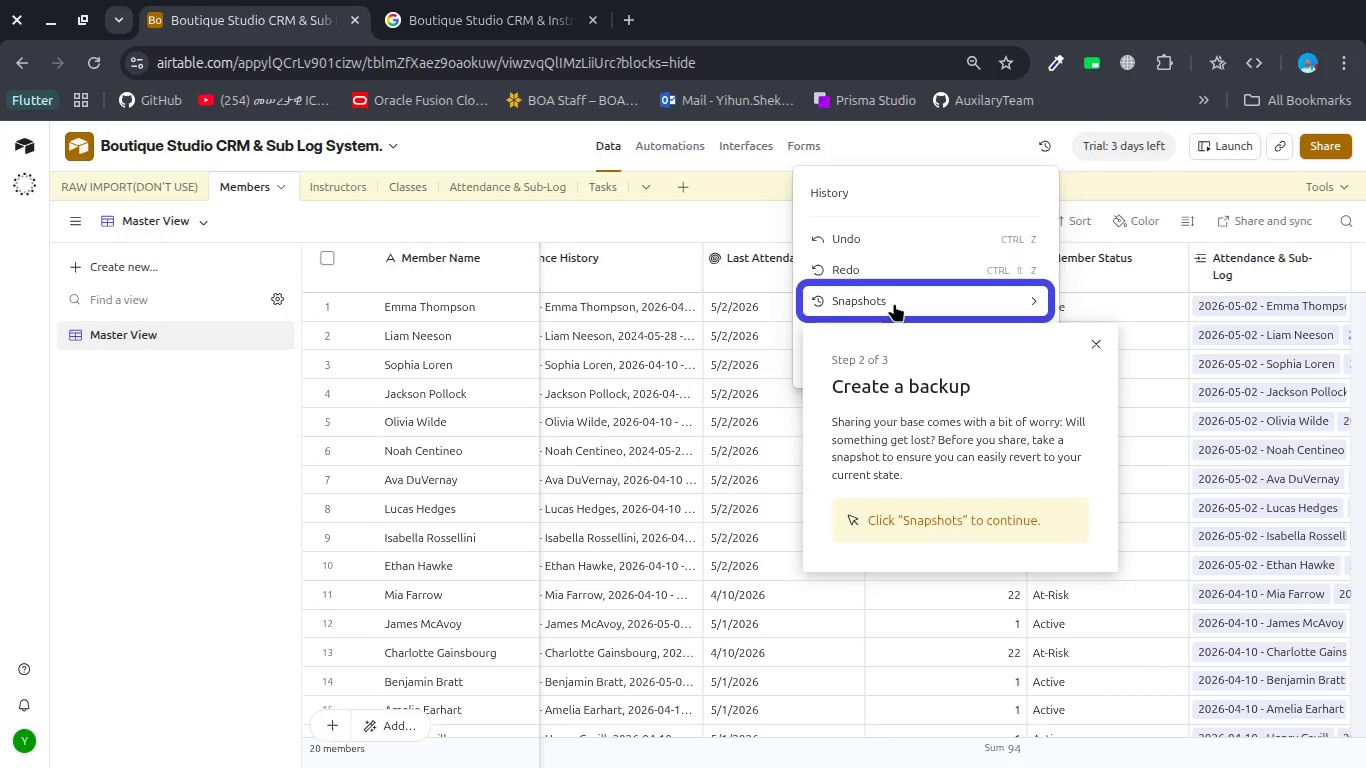 
left_click([894, 303])
 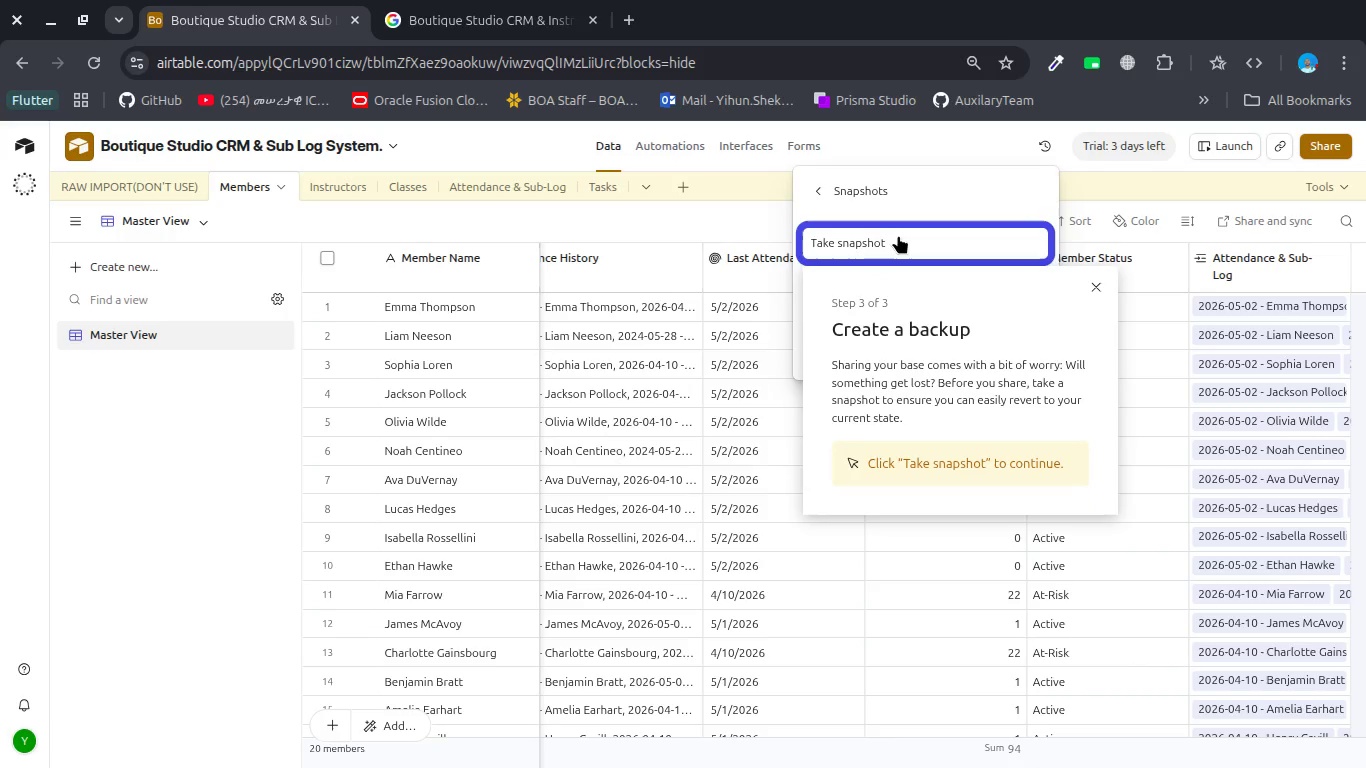 
left_click([898, 237])
 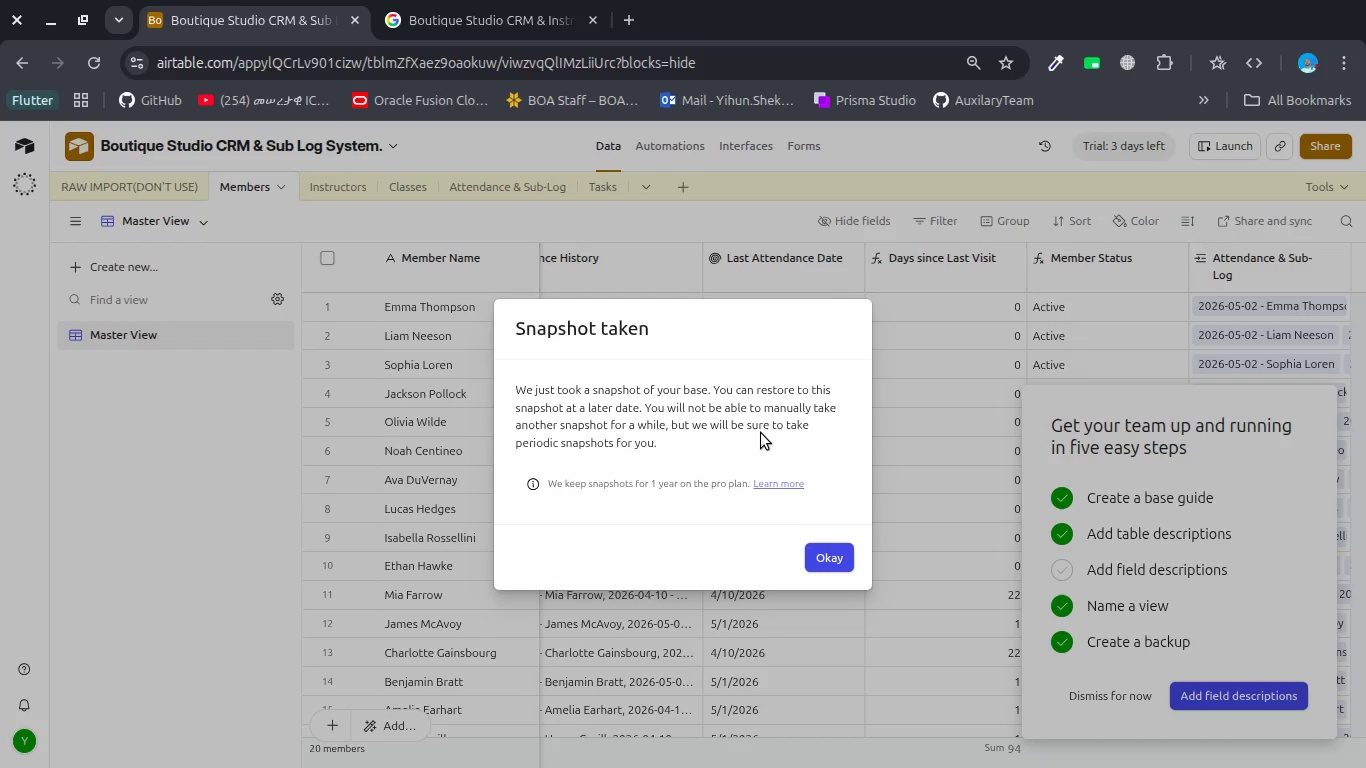 
wait(47.42)
 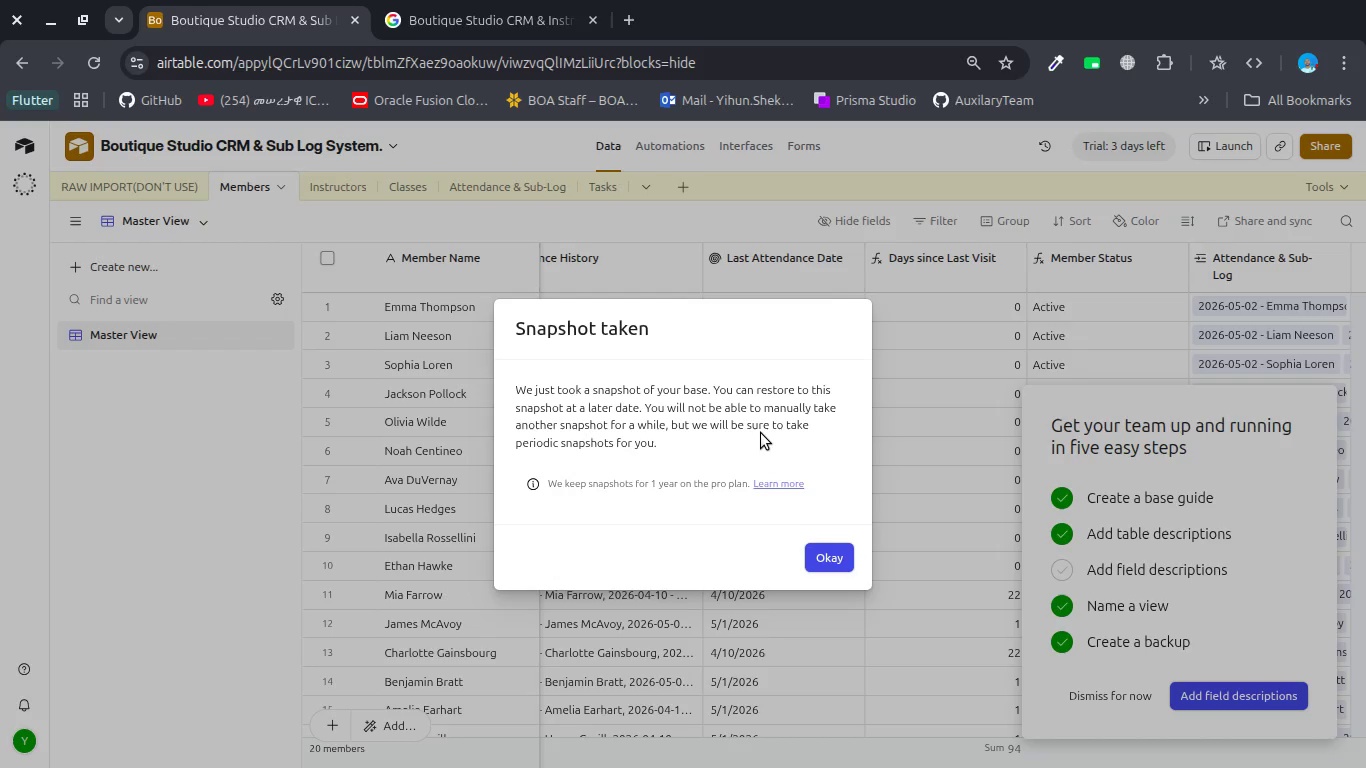 
left_click([835, 560])
 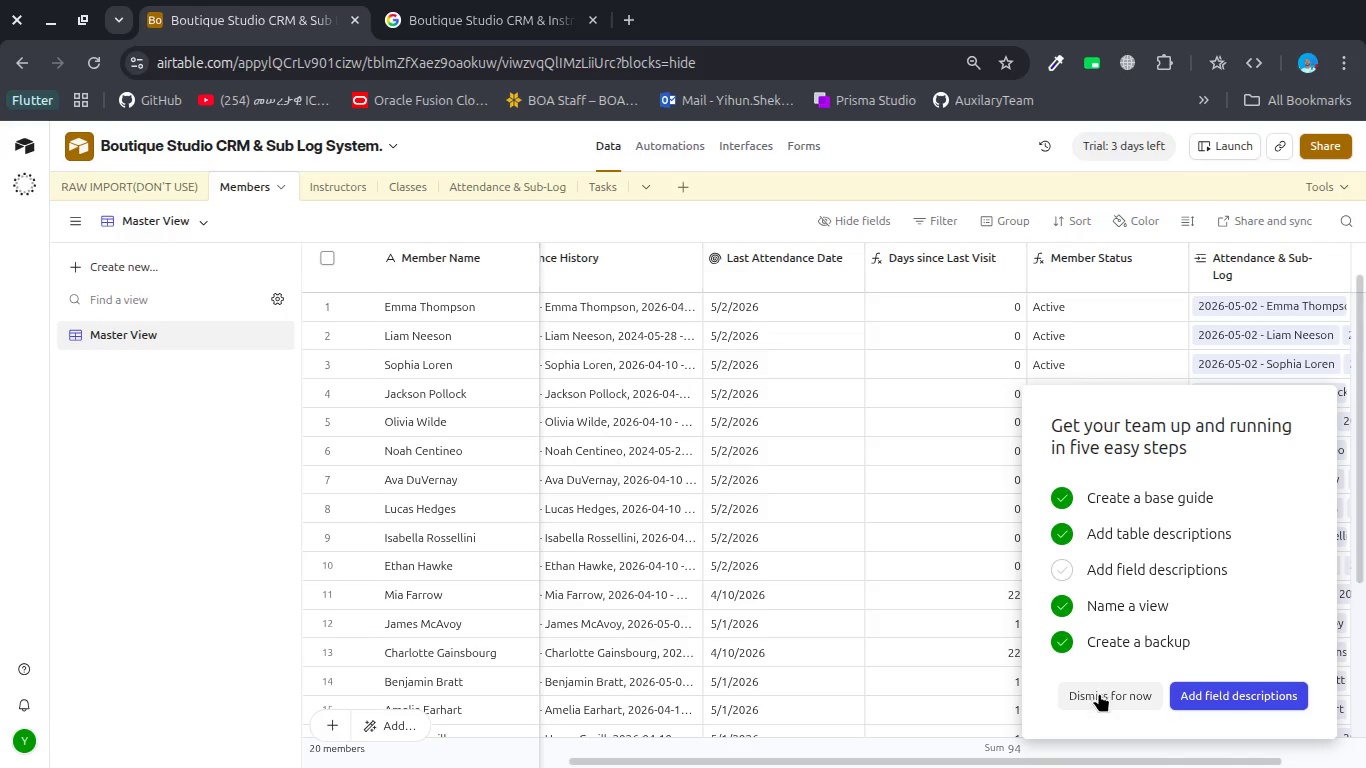 
left_click([1099, 696])
 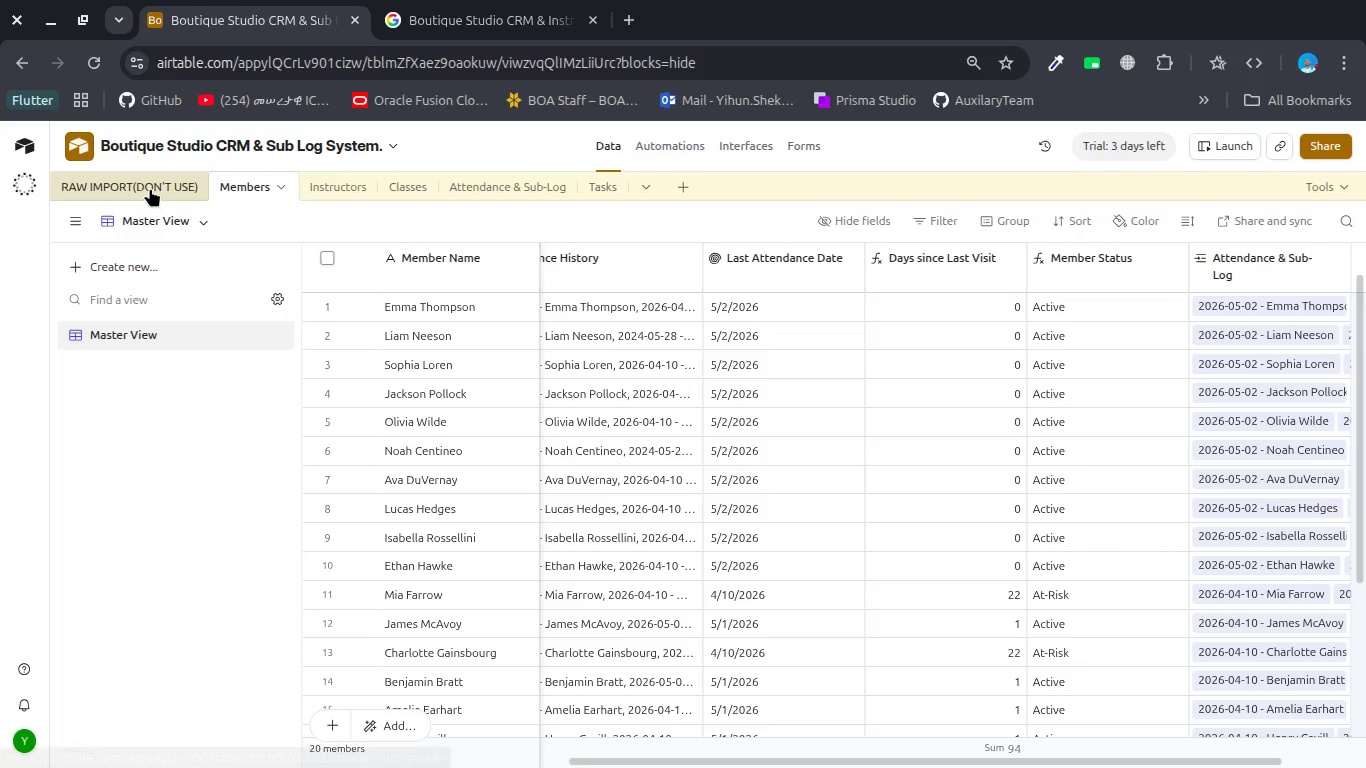 
left_click([150, 188])
 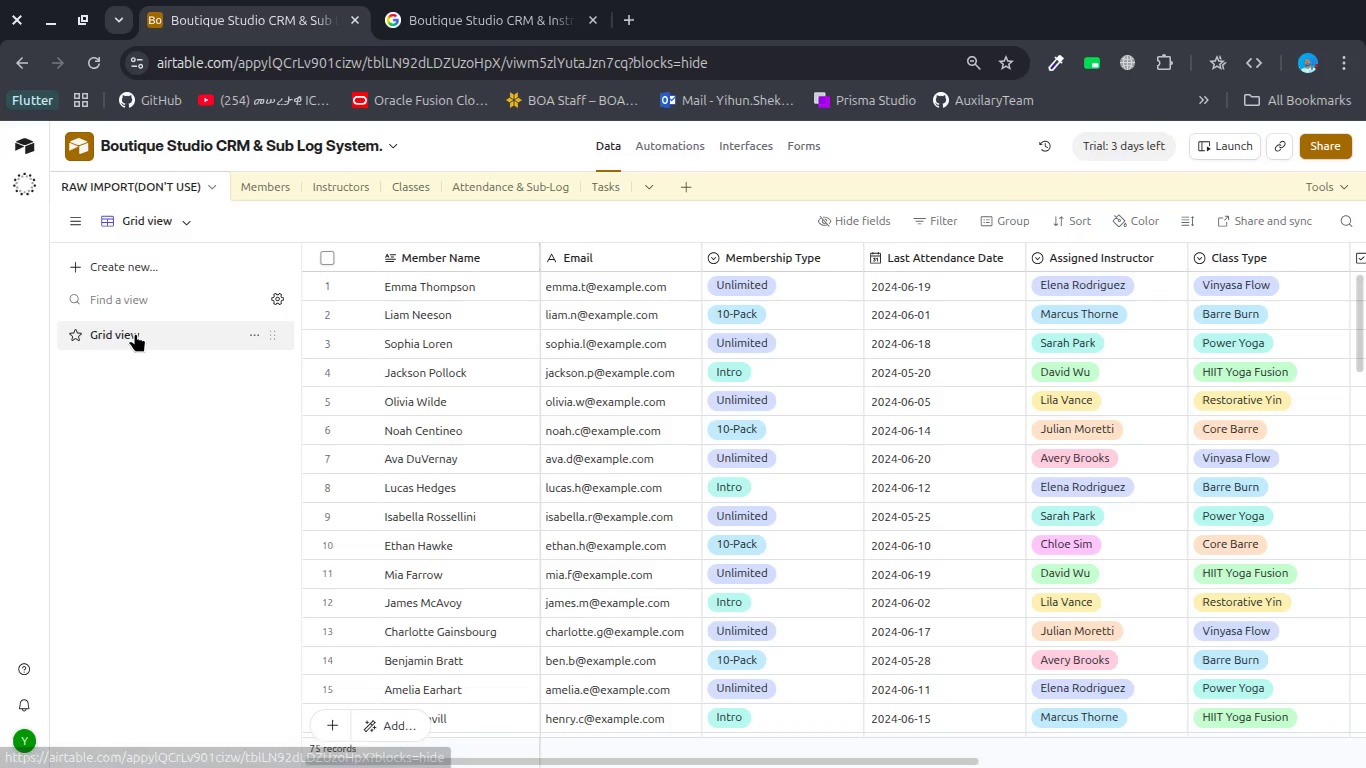 
double_click([135, 333])
 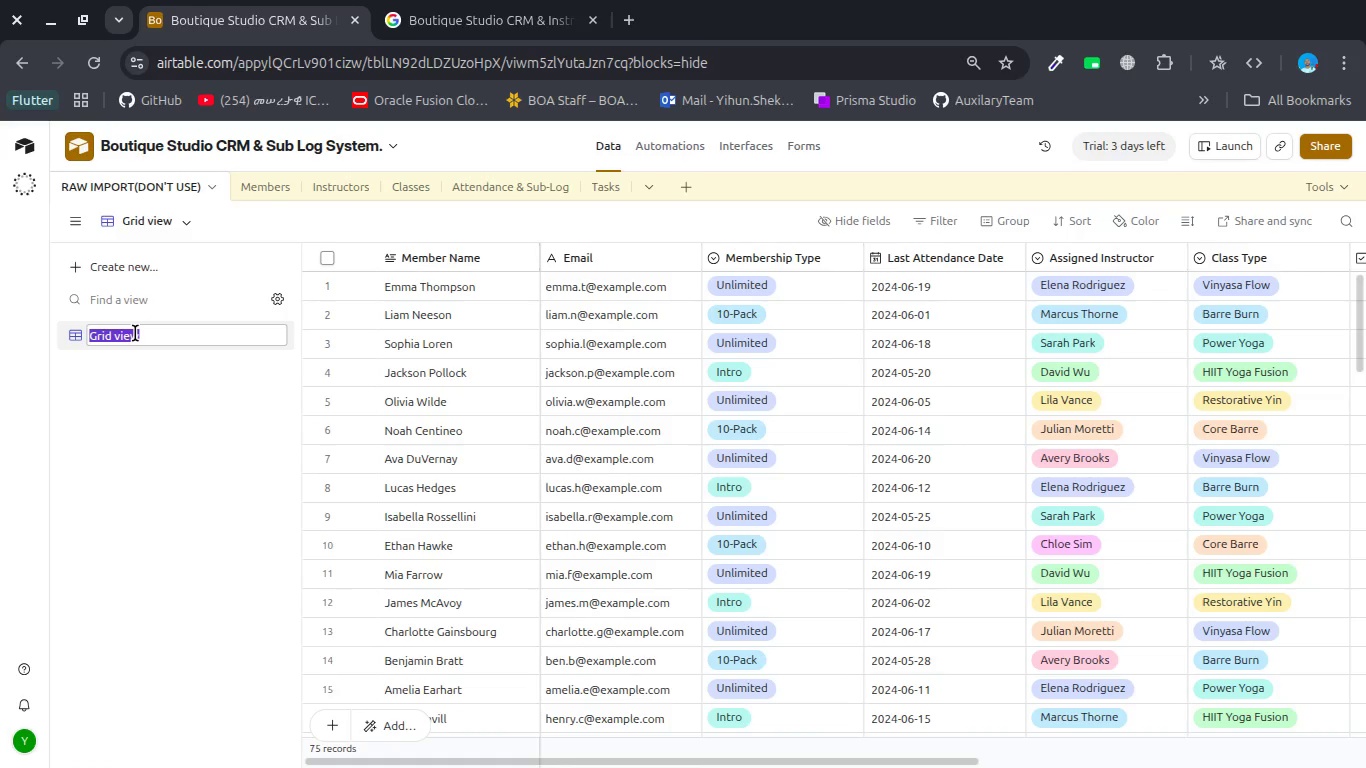 
type(Archive View)
 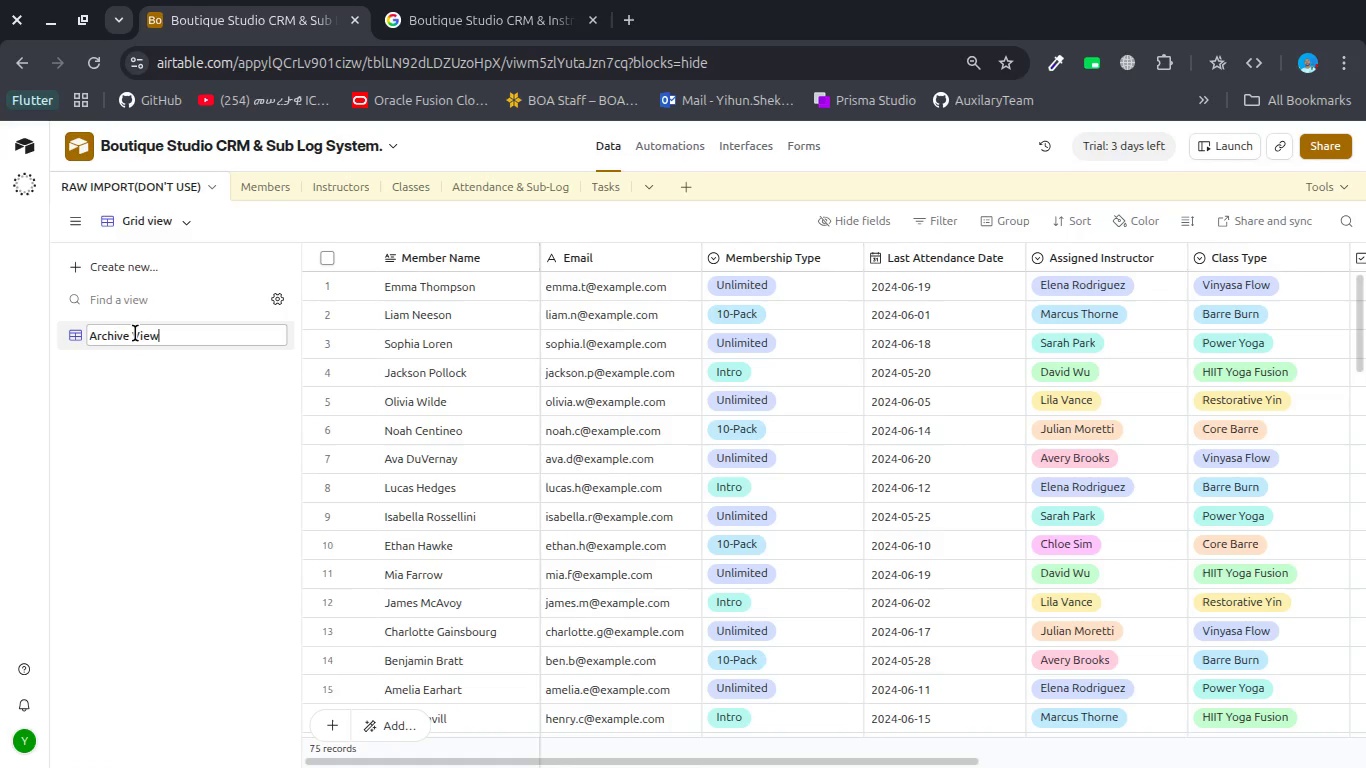 
wait(24.87)
 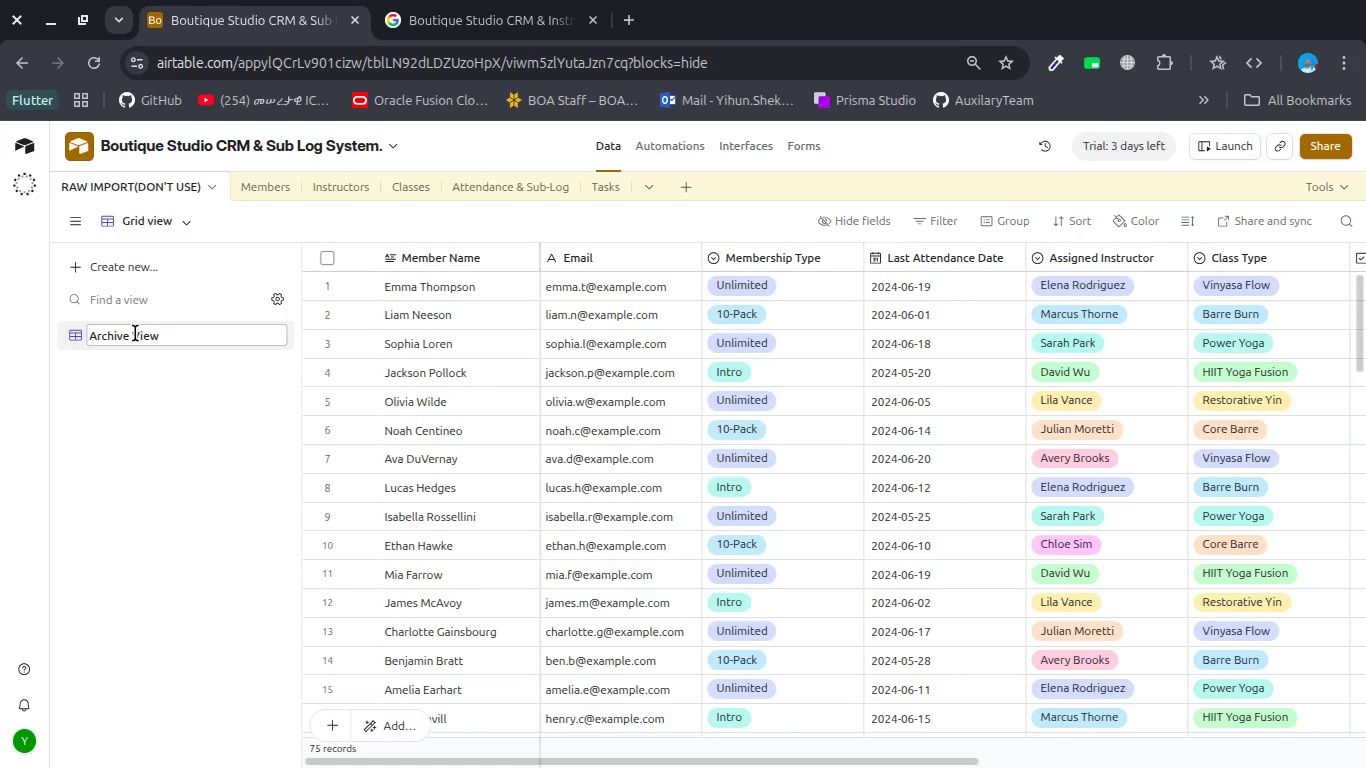 
left_click([181, 399])
 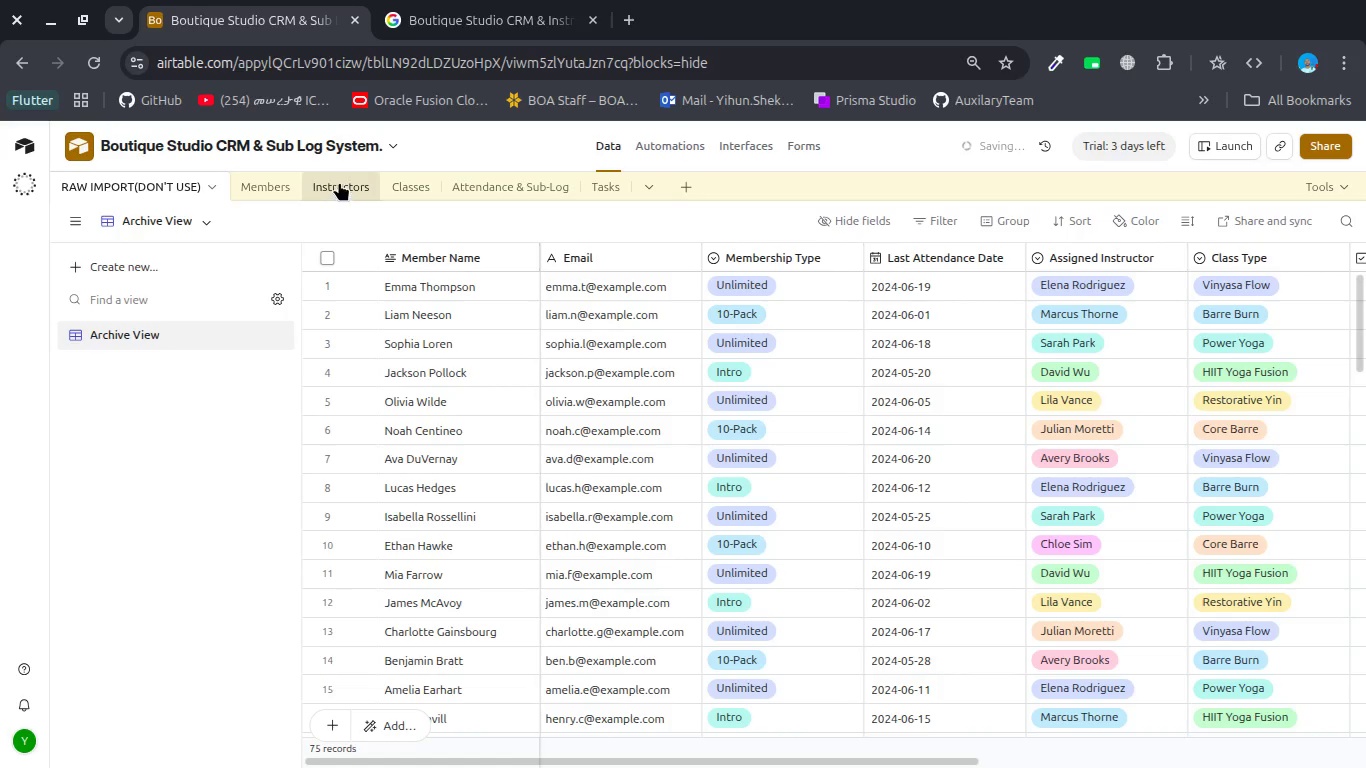 
left_click([339, 182])
 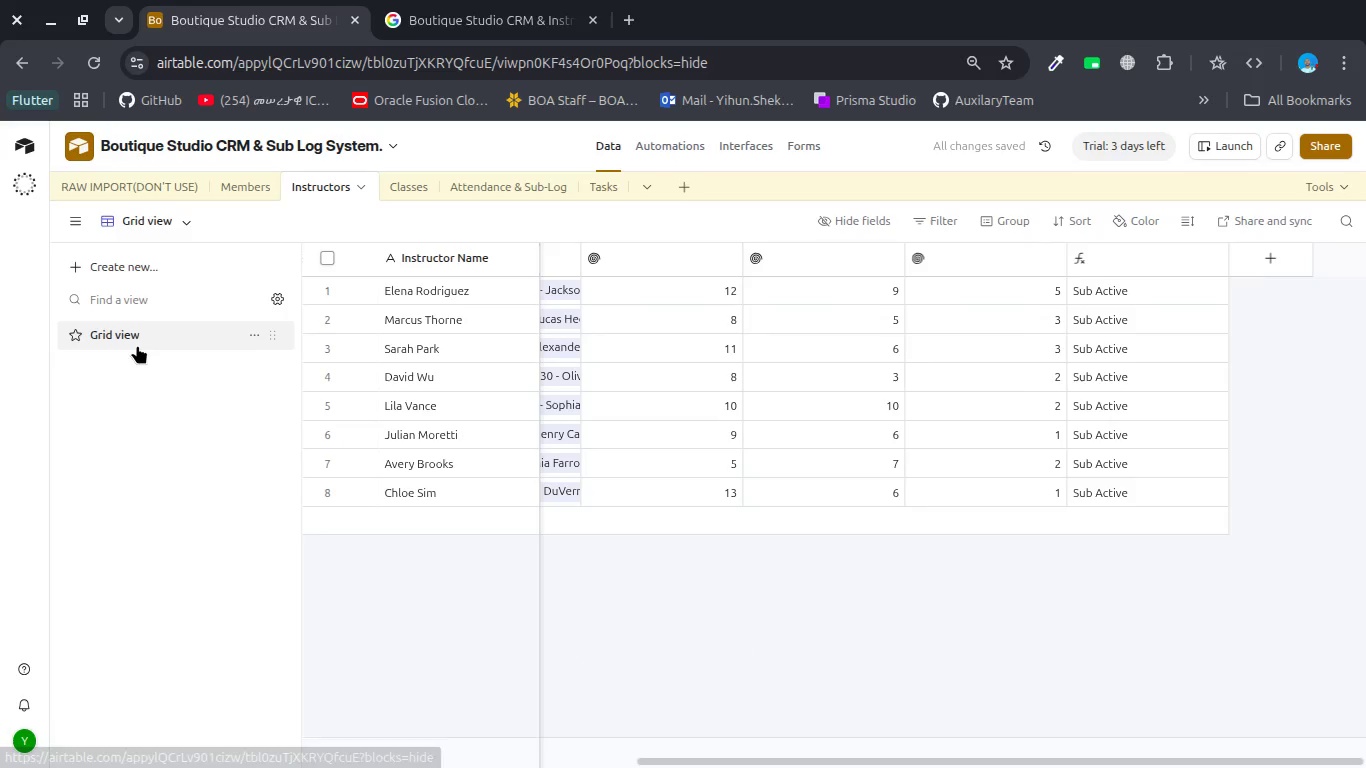 
double_click([137, 345])
 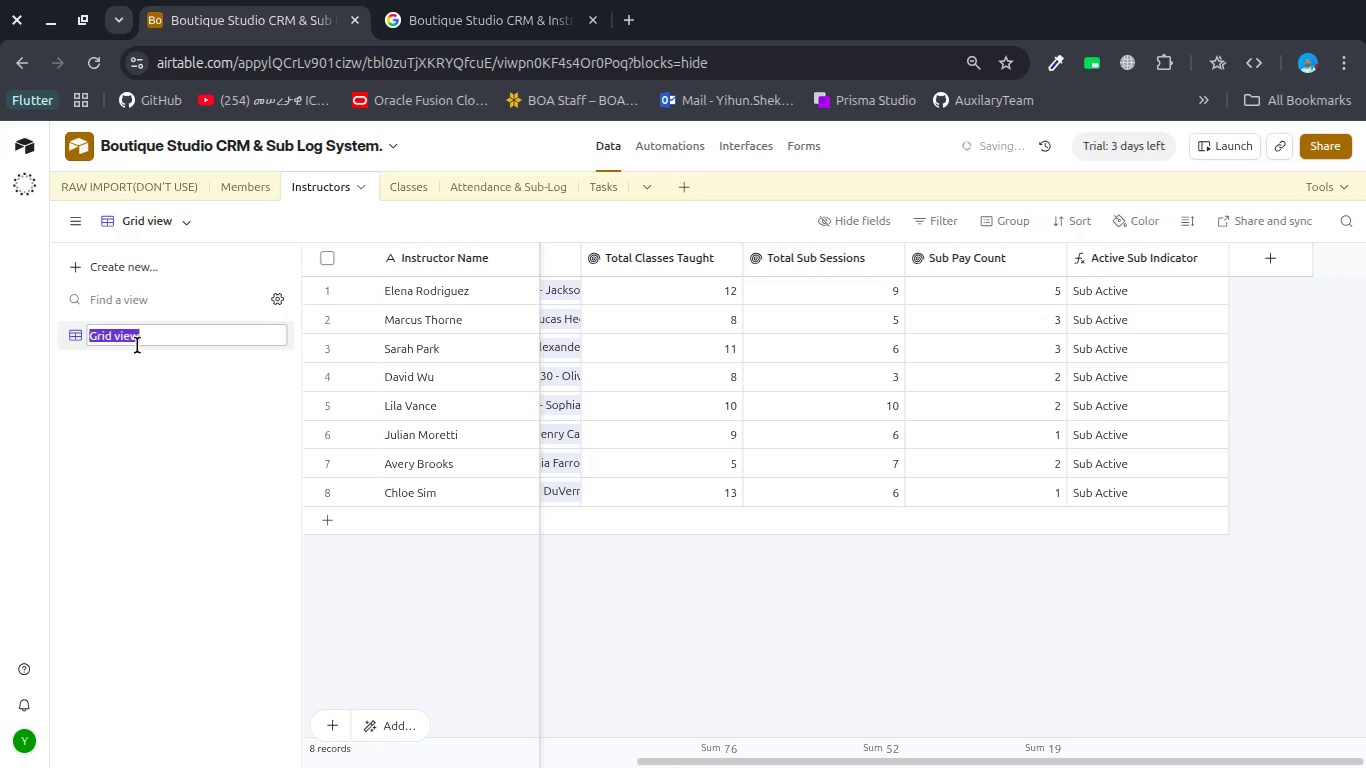 
type(Master )
 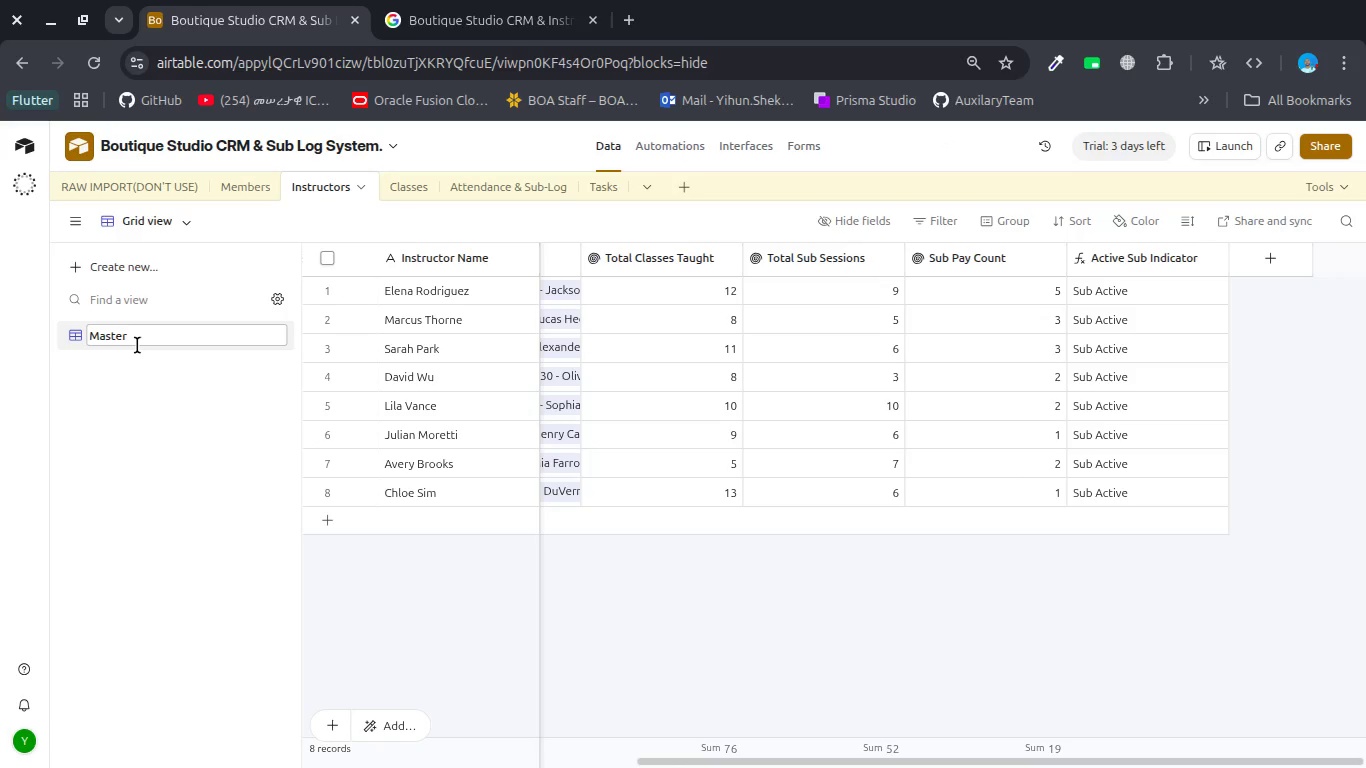 
type(View)
 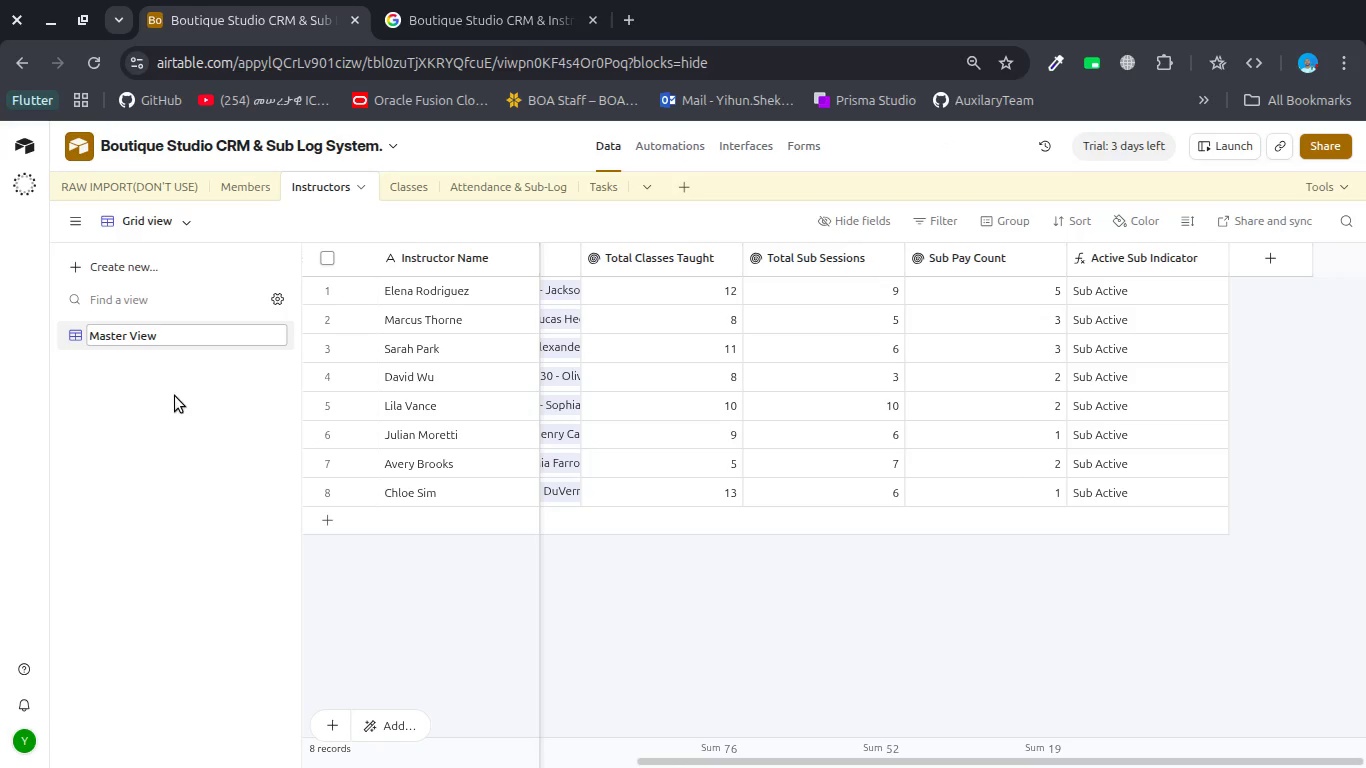 
left_click([175, 397])
 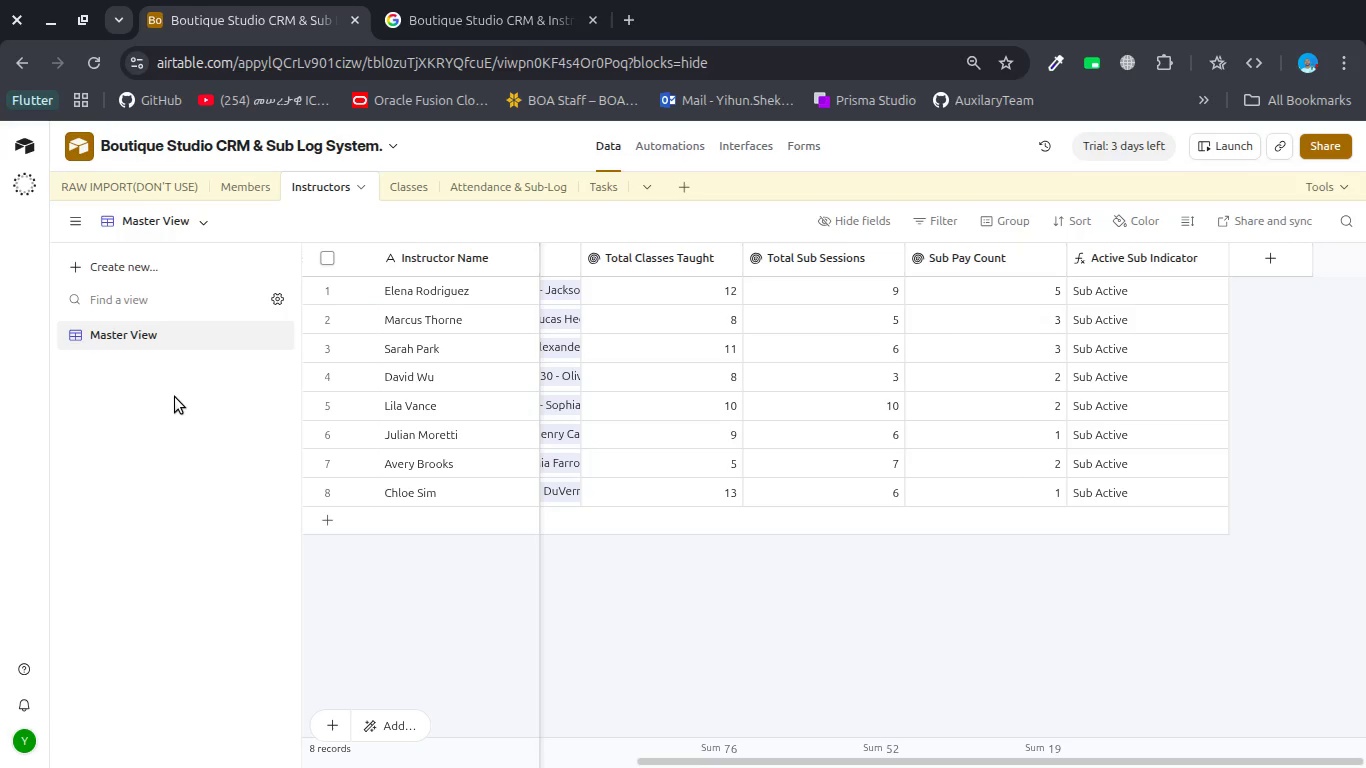 
wait(58.08)
 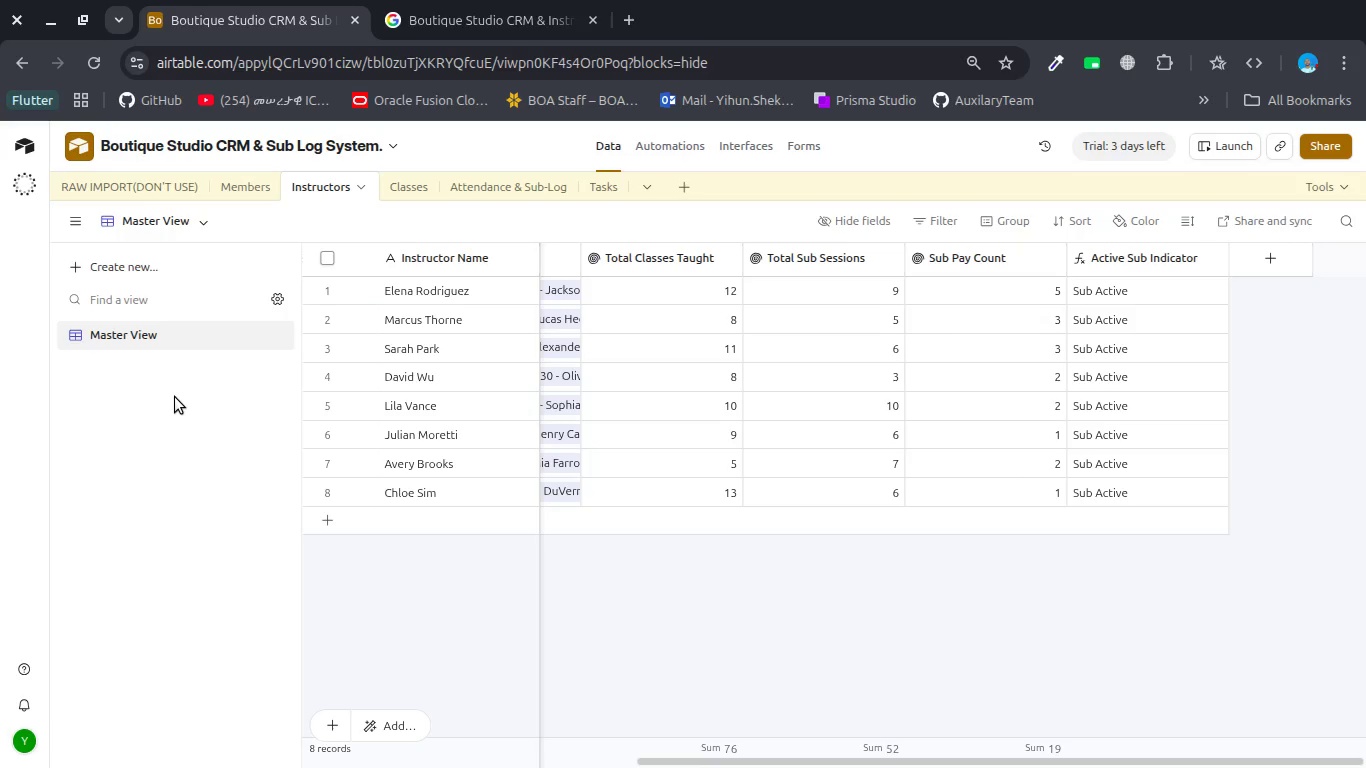 
left_click([408, 184])
 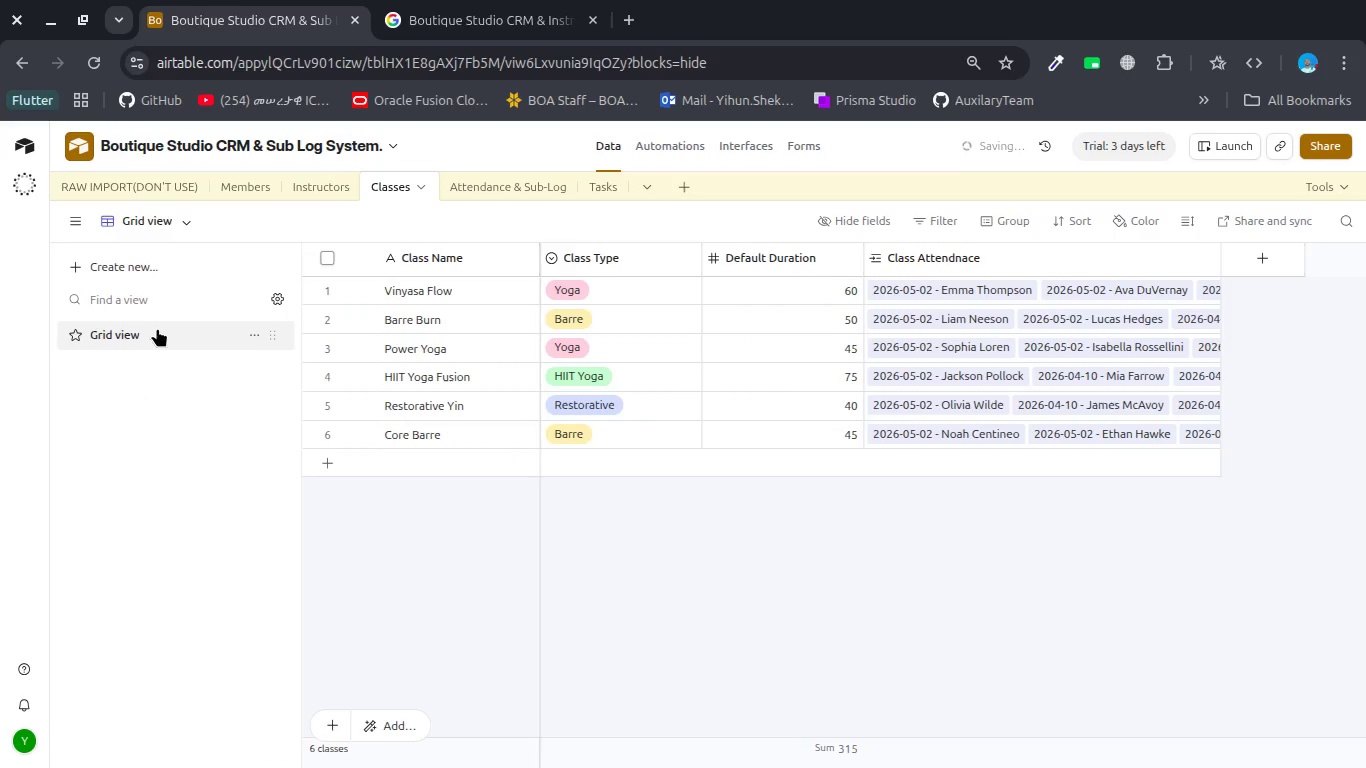 
double_click([157, 328])
 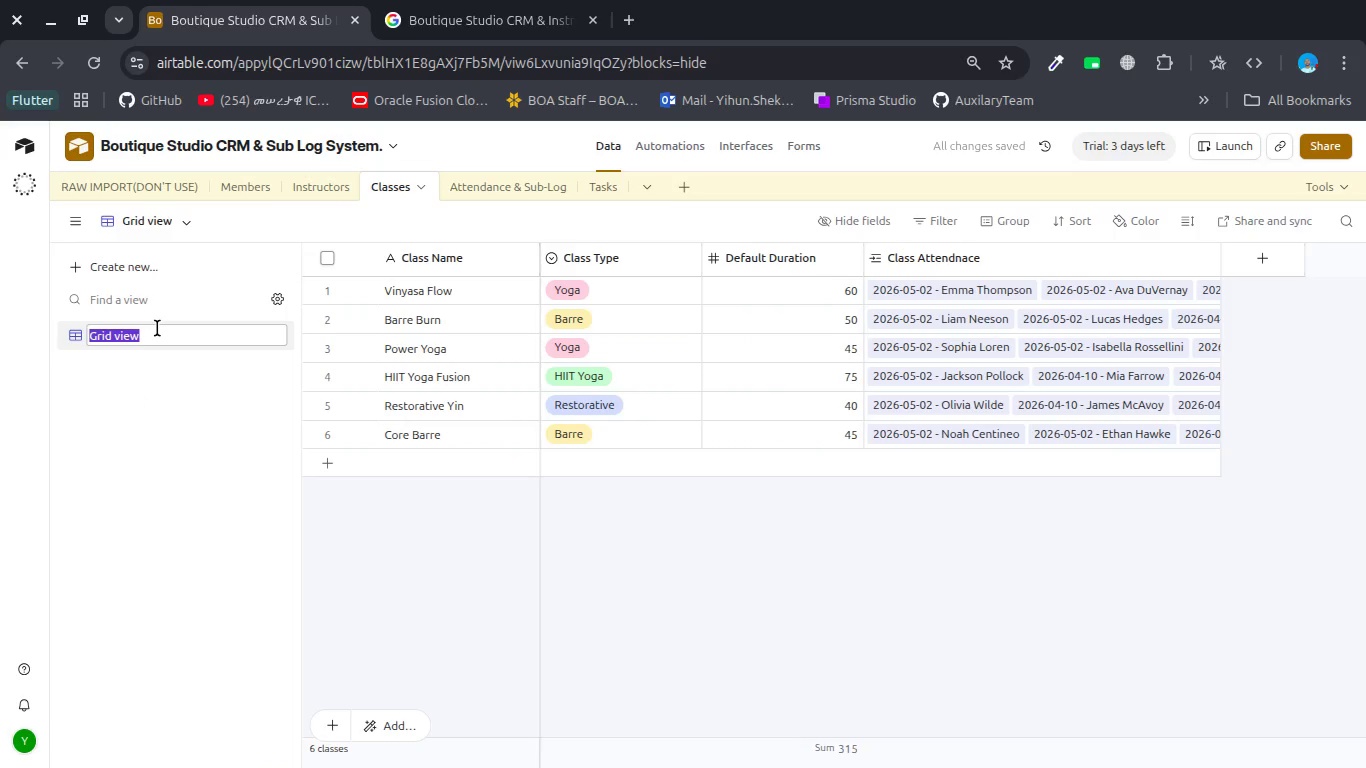 
type(Master View)
 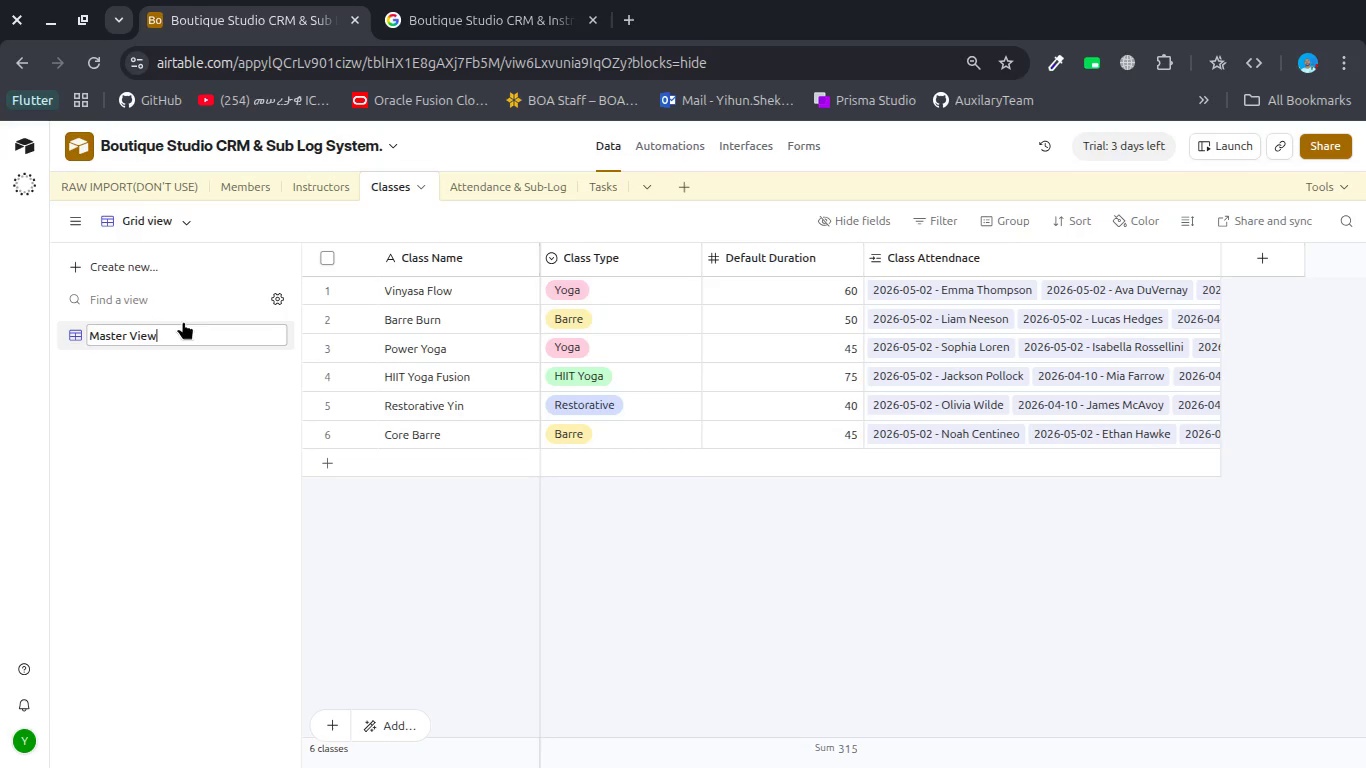 
left_click([152, 416])
 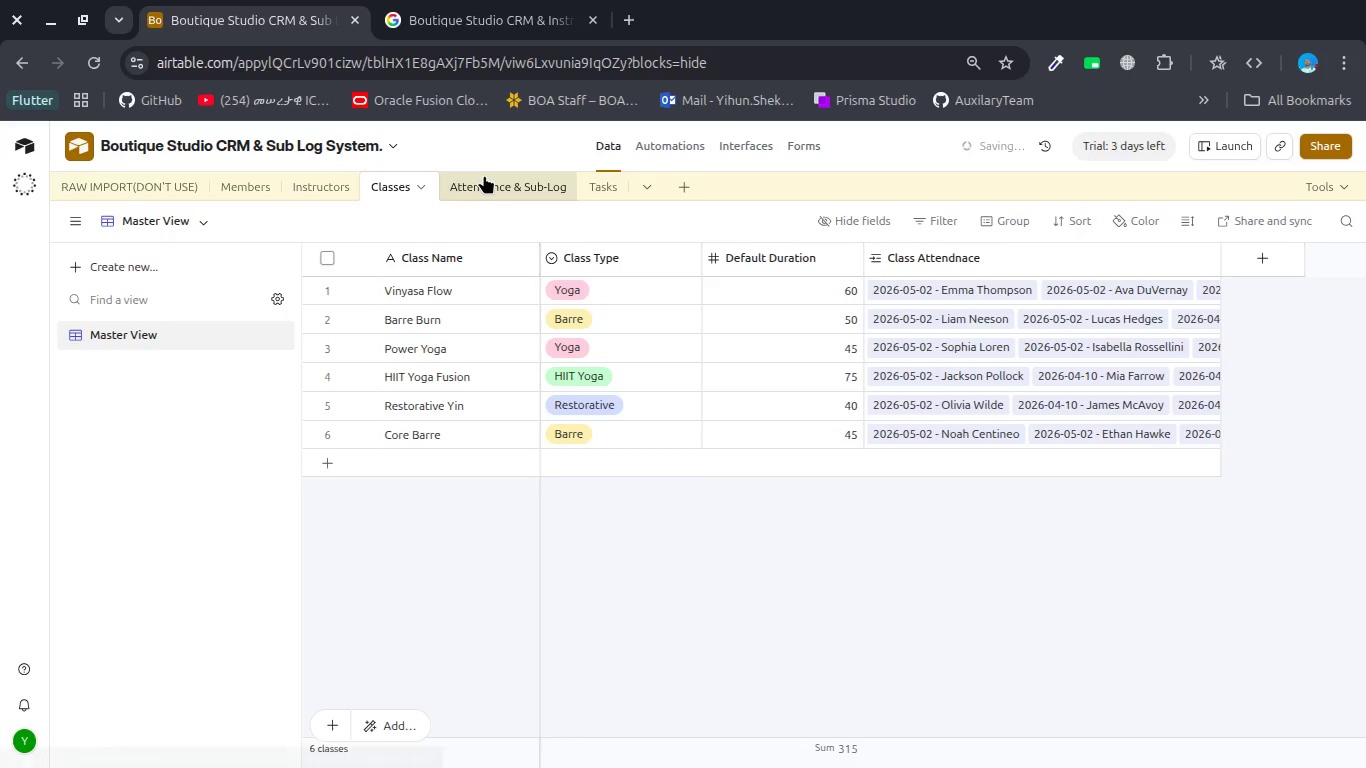 
double_click([484, 175])
 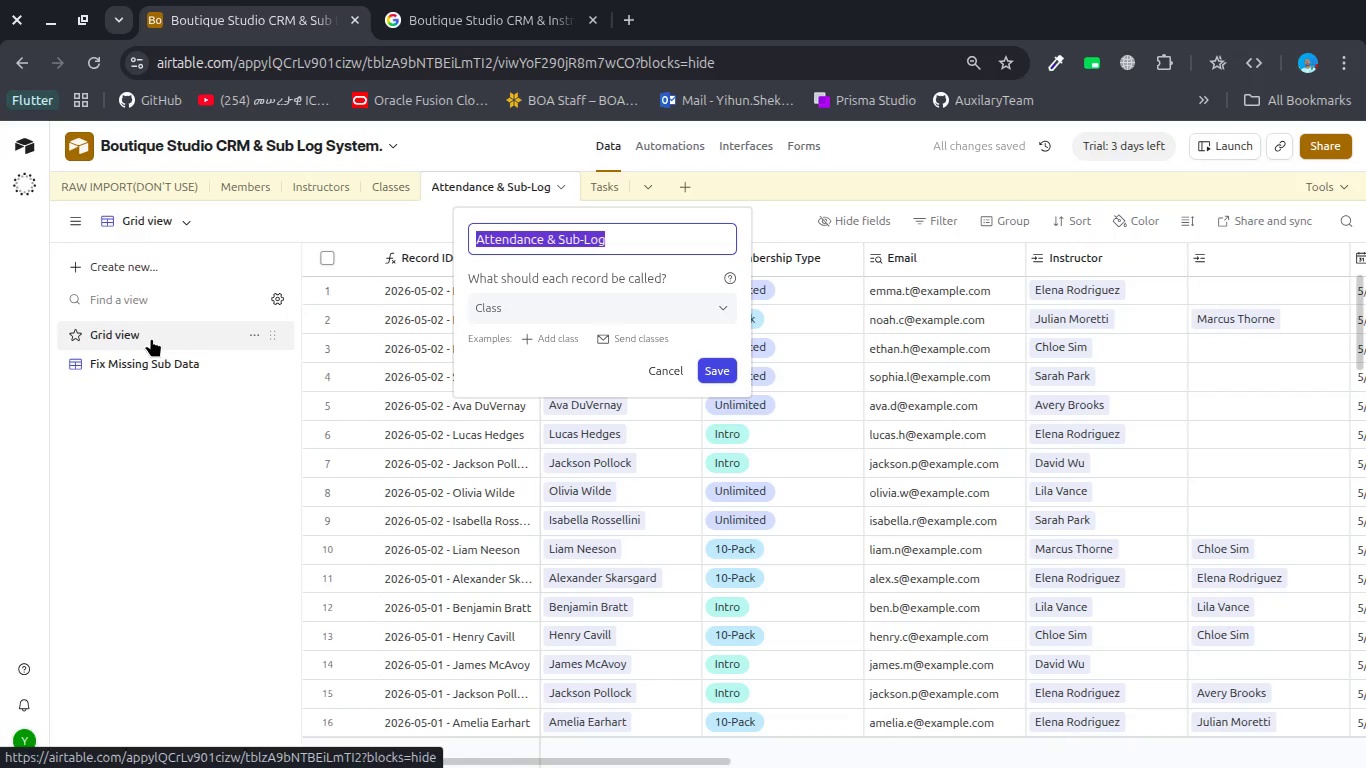 
double_click([151, 338])
 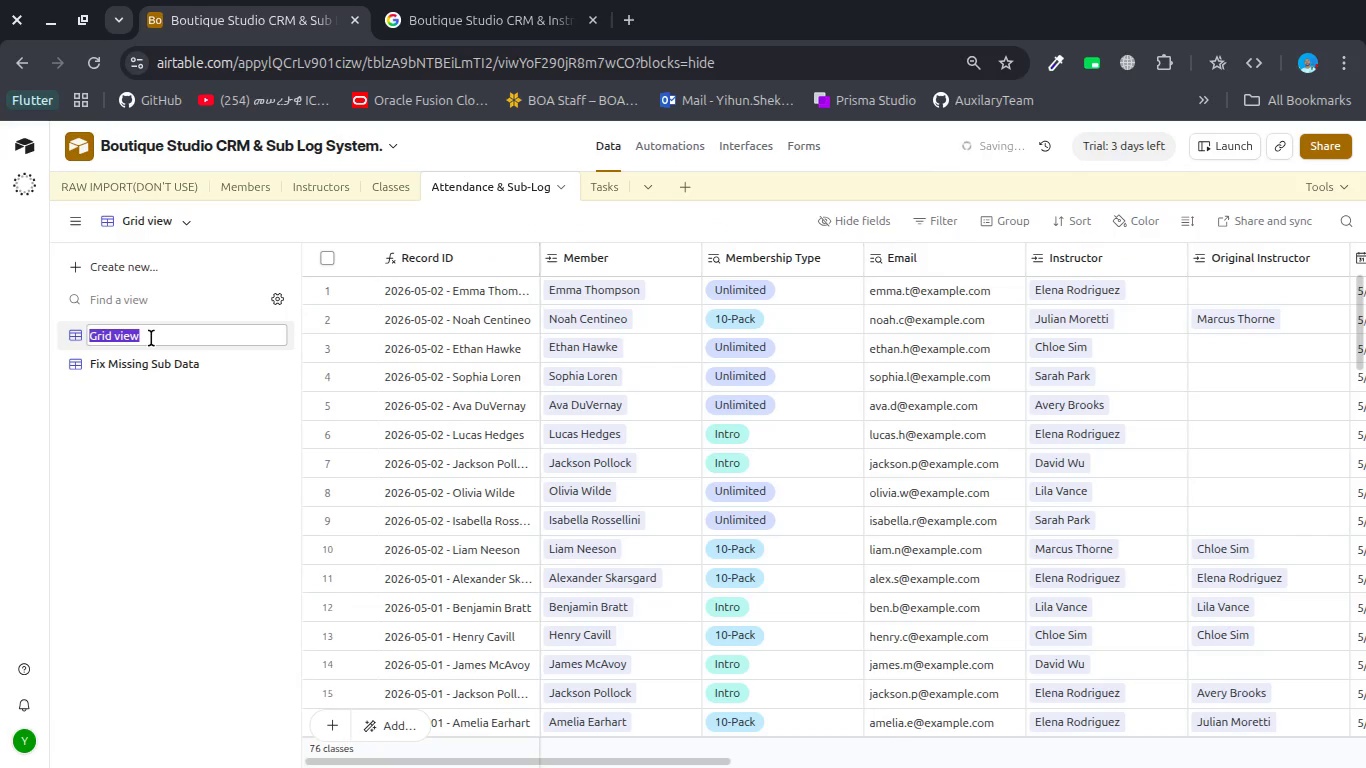 
type(Master View)
 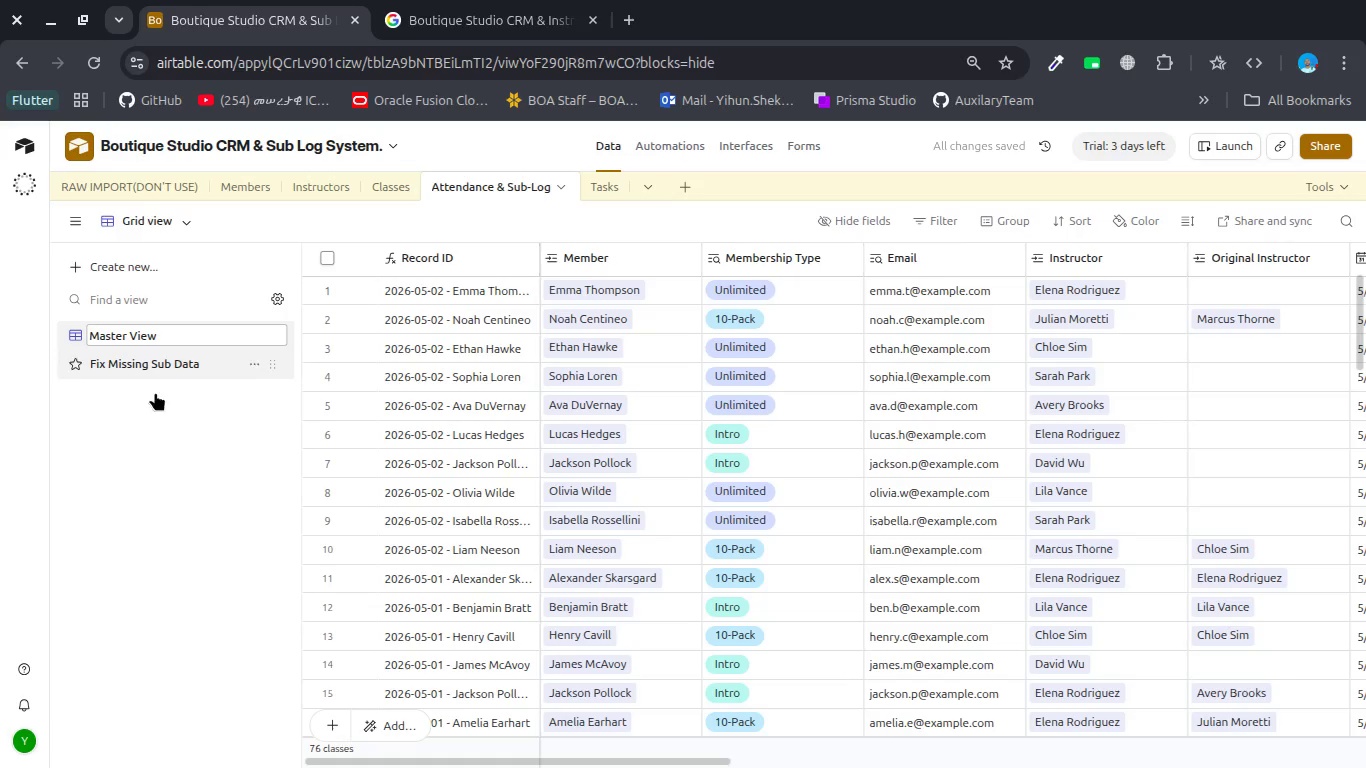 
left_click([157, 408])
 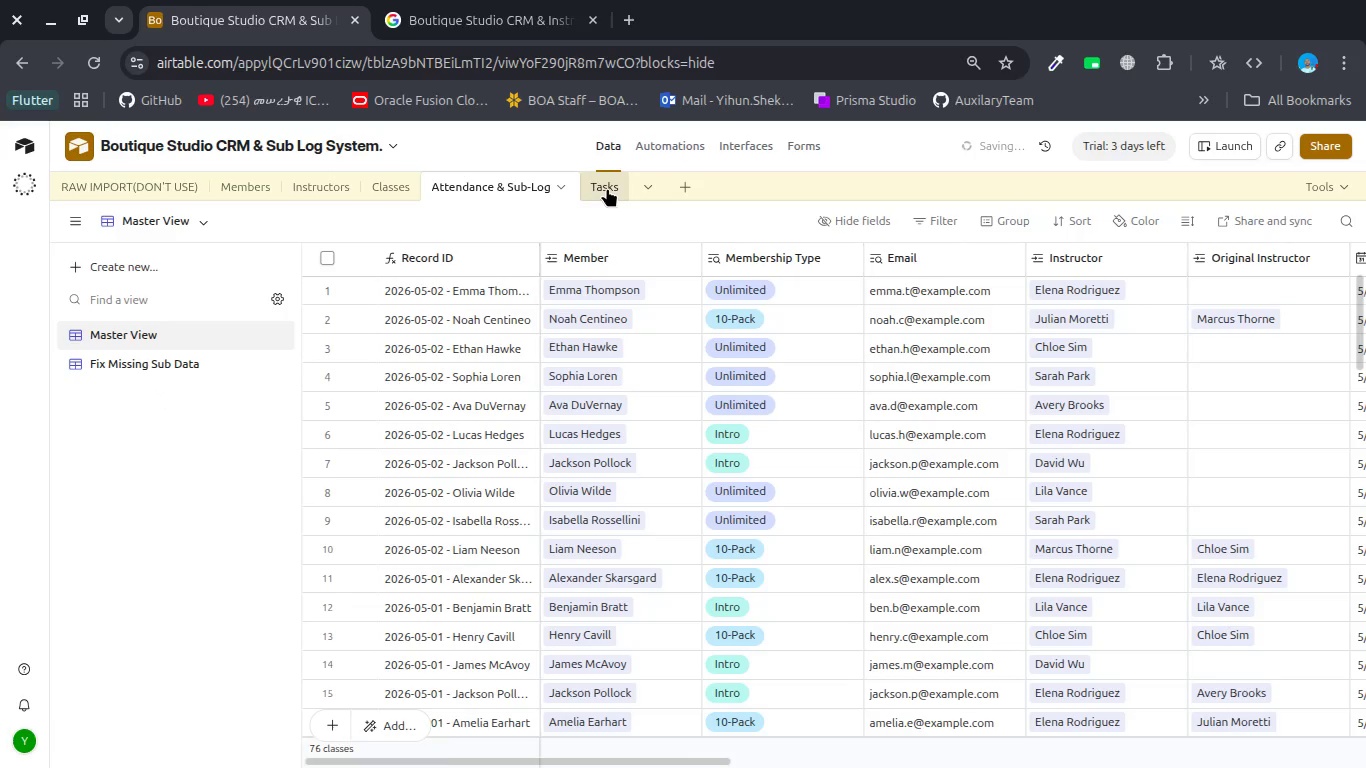 
double_click([607, 188])
 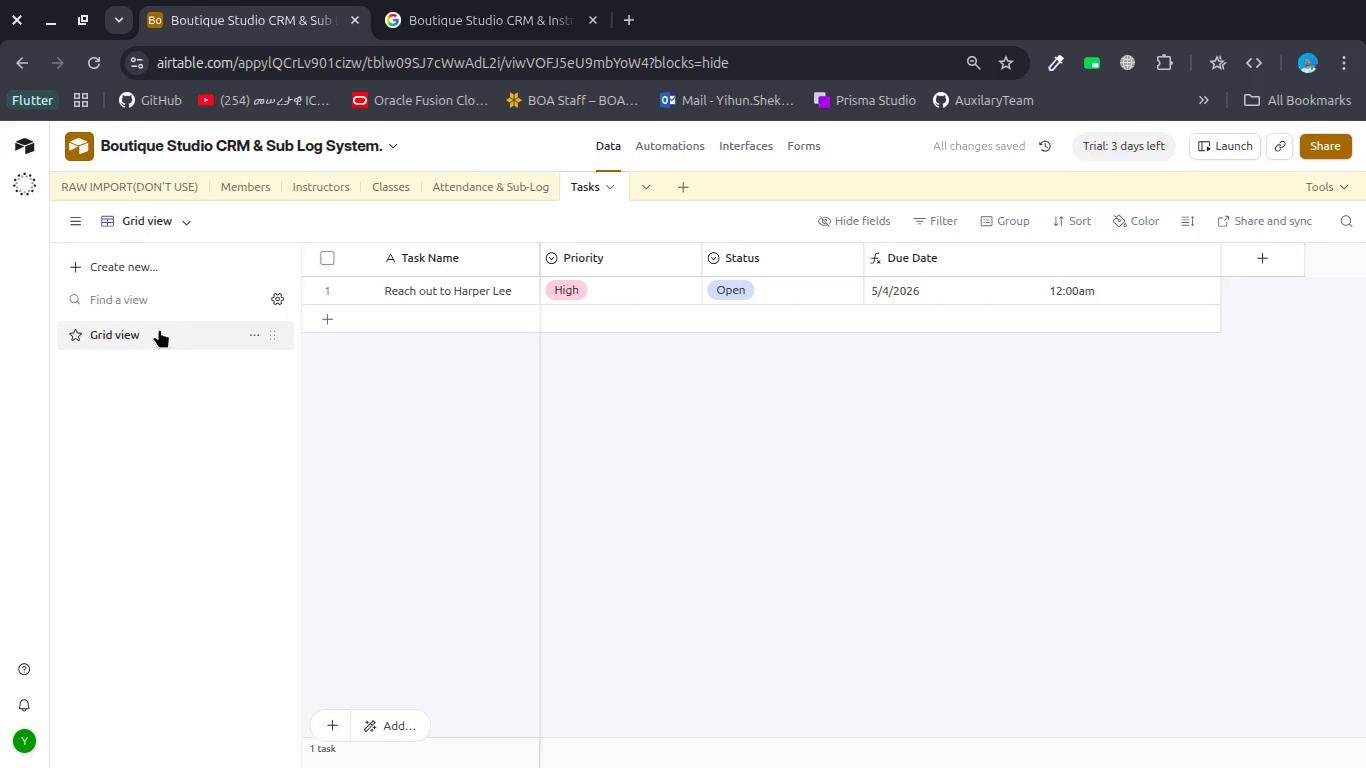 
double_click([159, 329])
 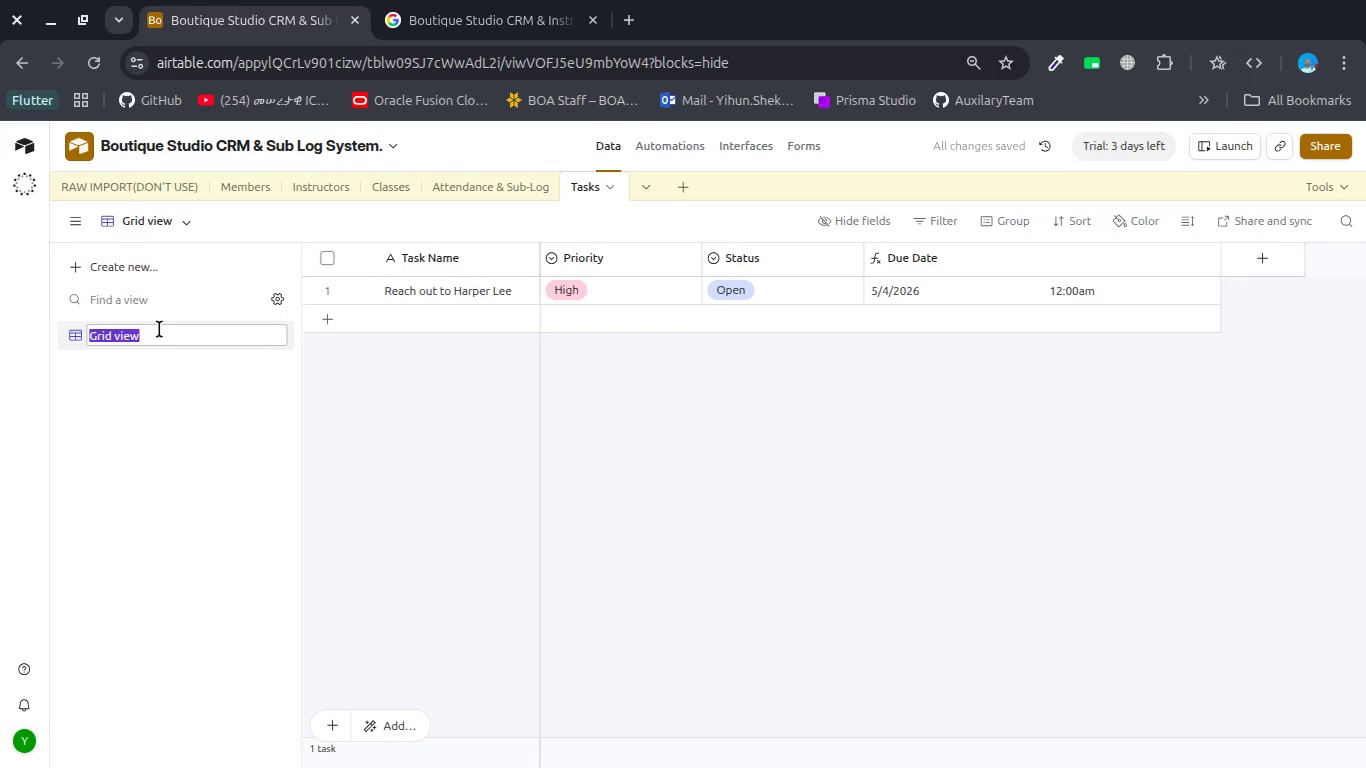 
type(Master View)
 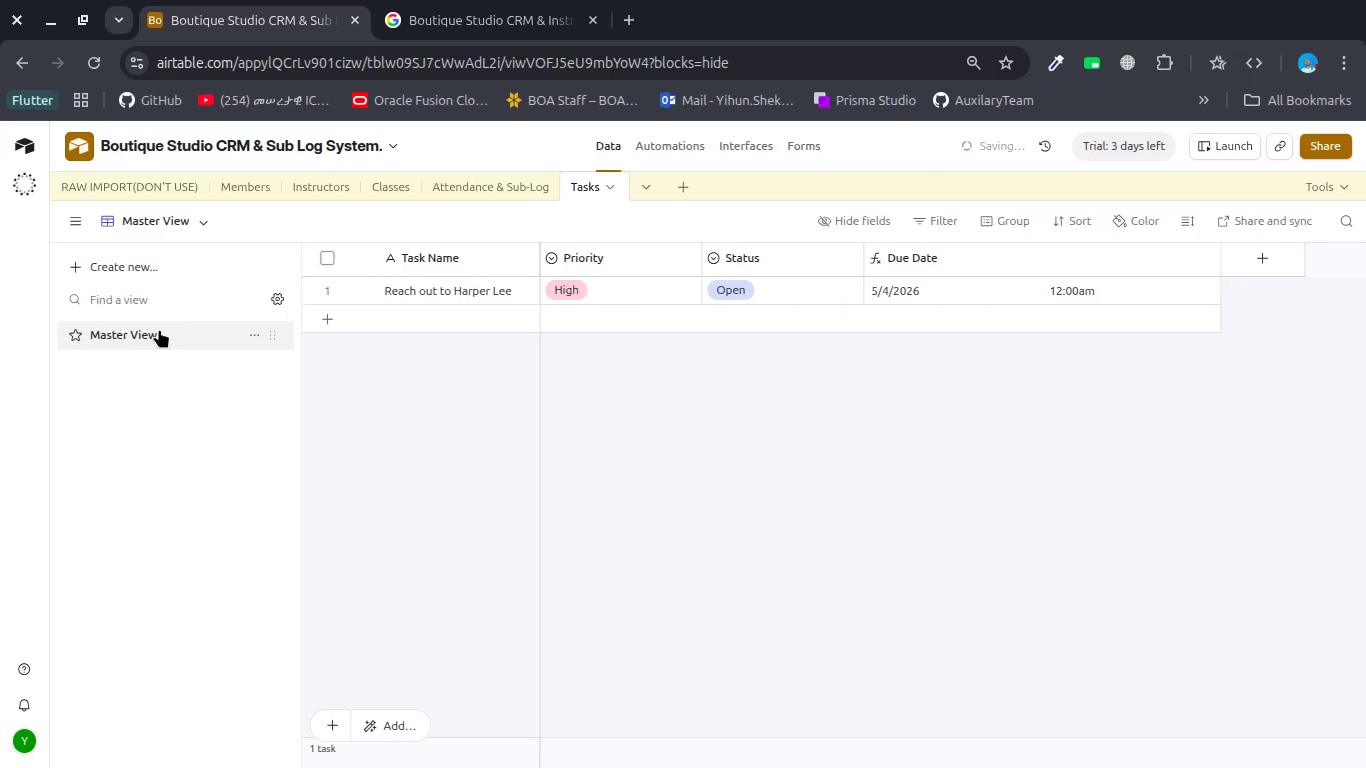 
 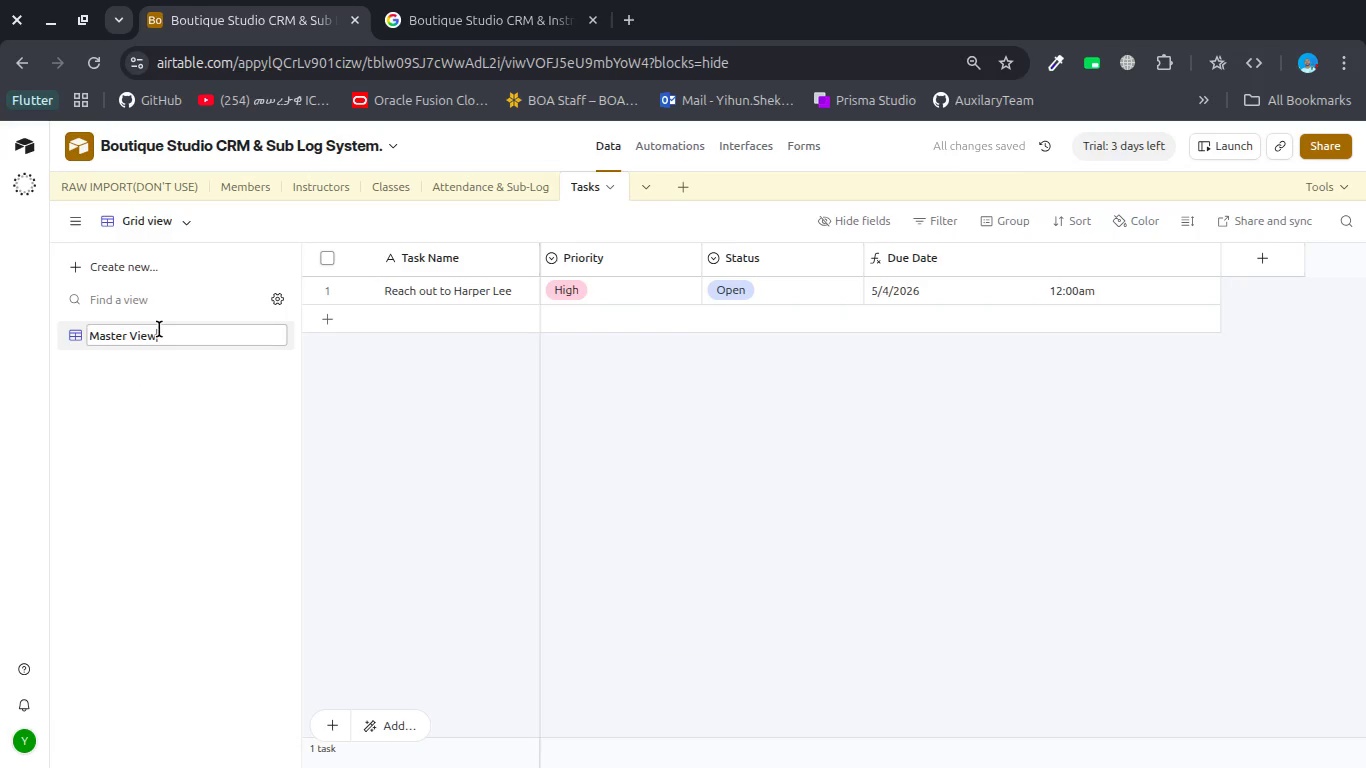 
key(Enter)
 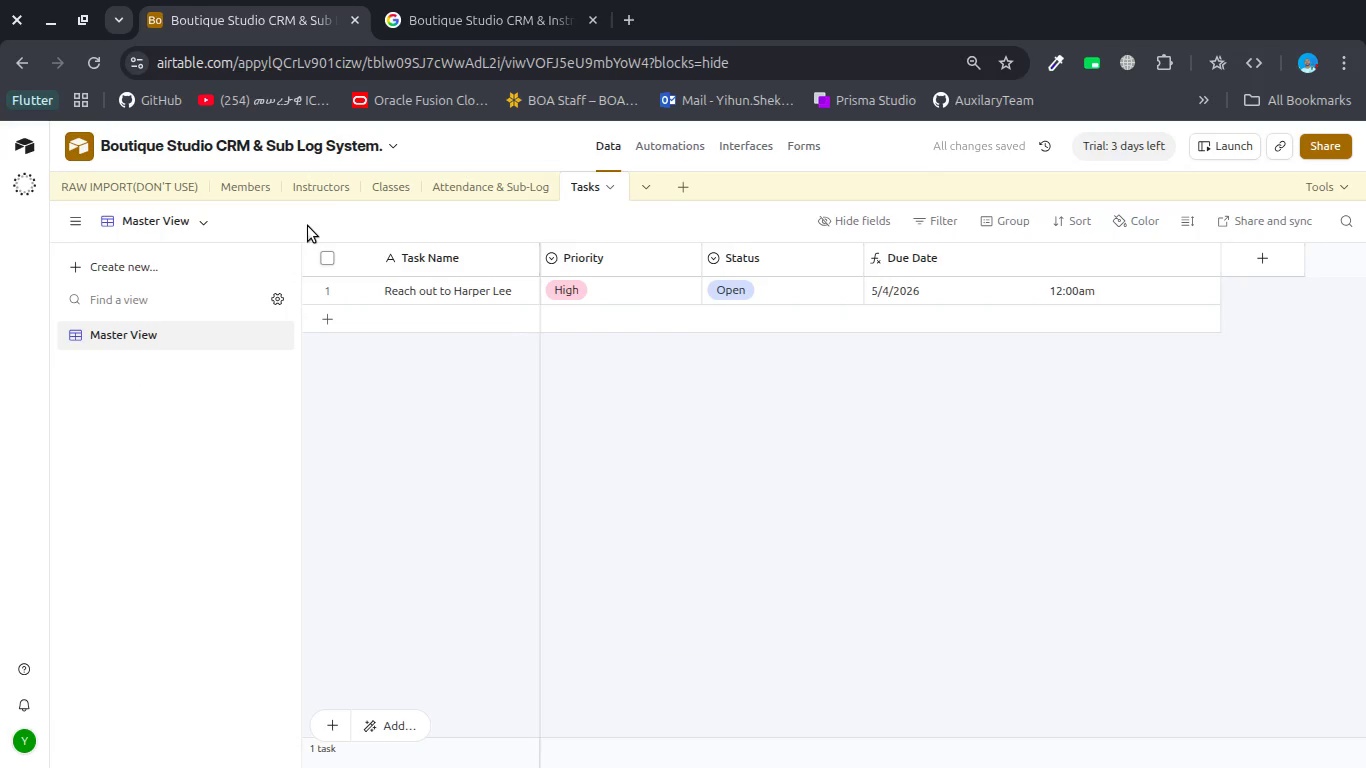 
left_click([246, 188])
 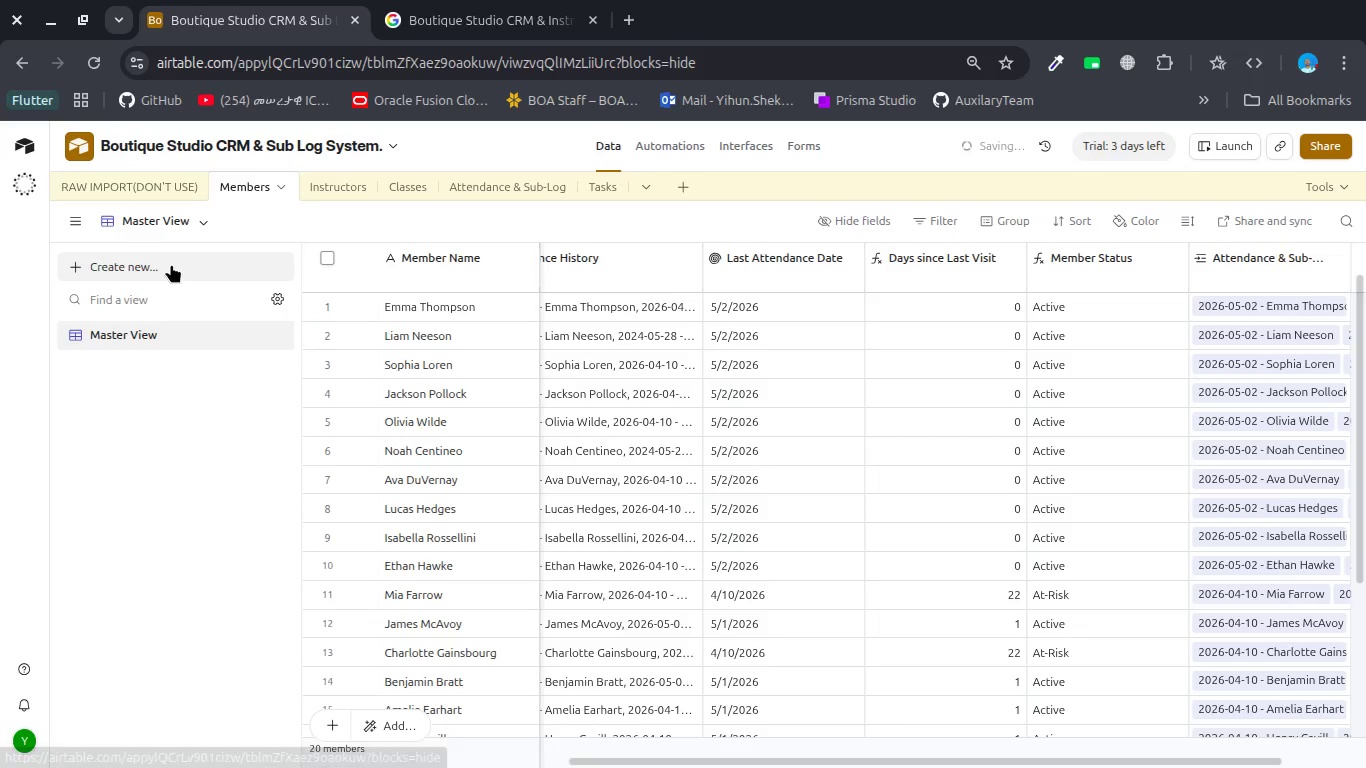 
left_click([171, 264])
 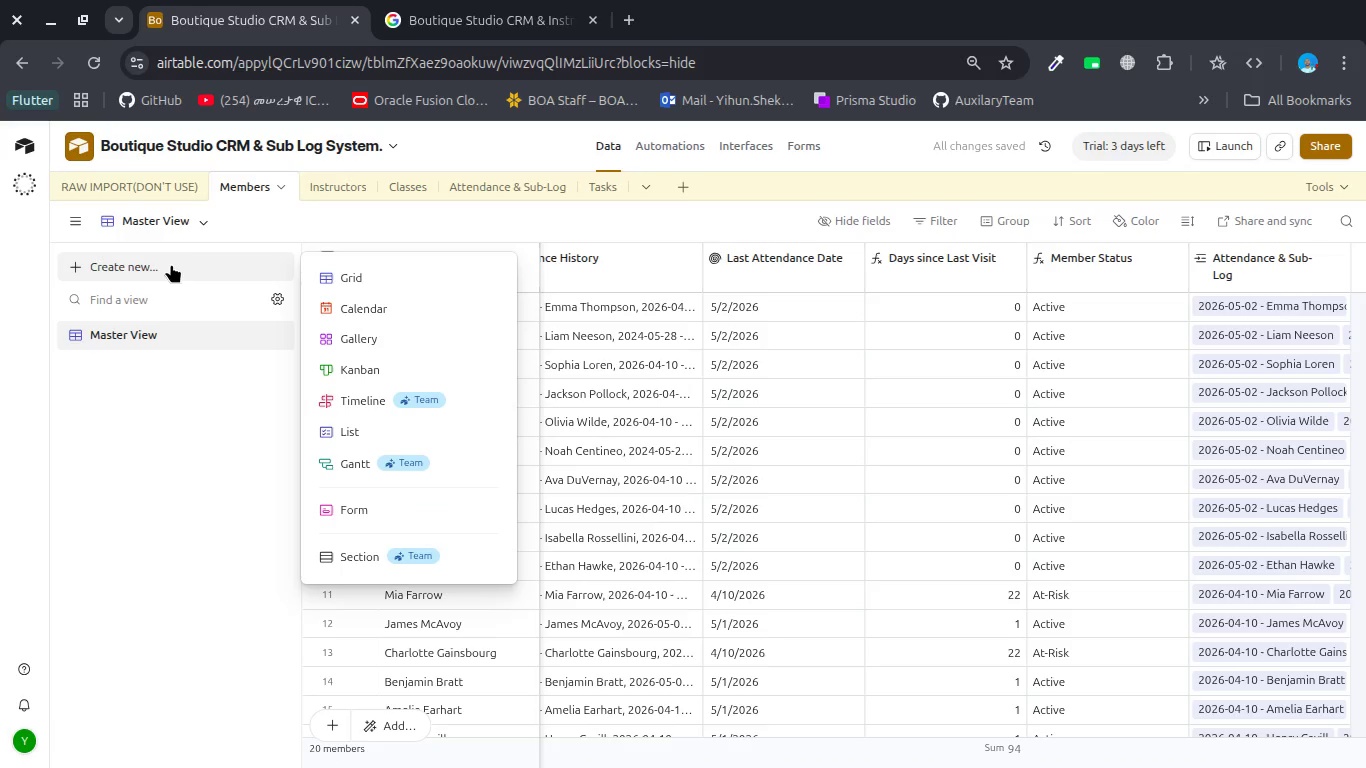 
type(Mem)
 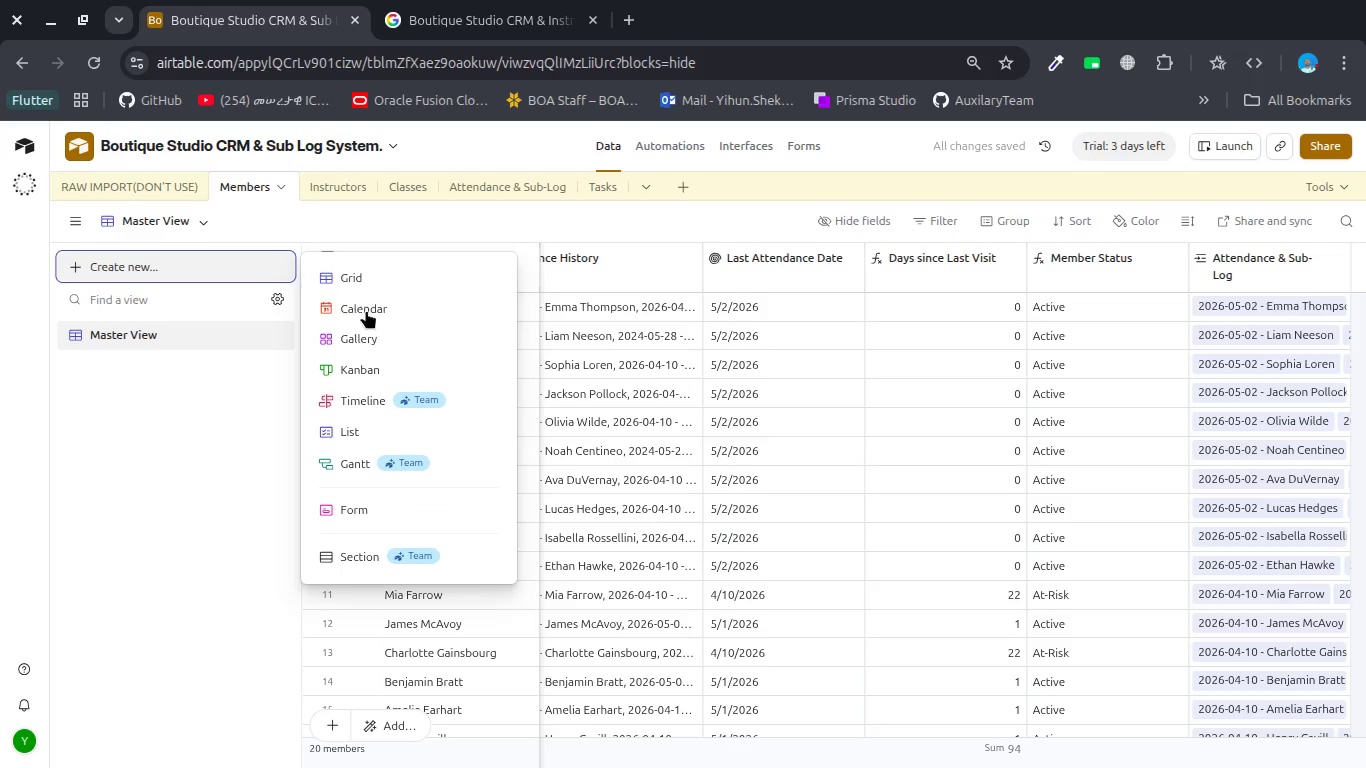 
left_click([377, 364])
 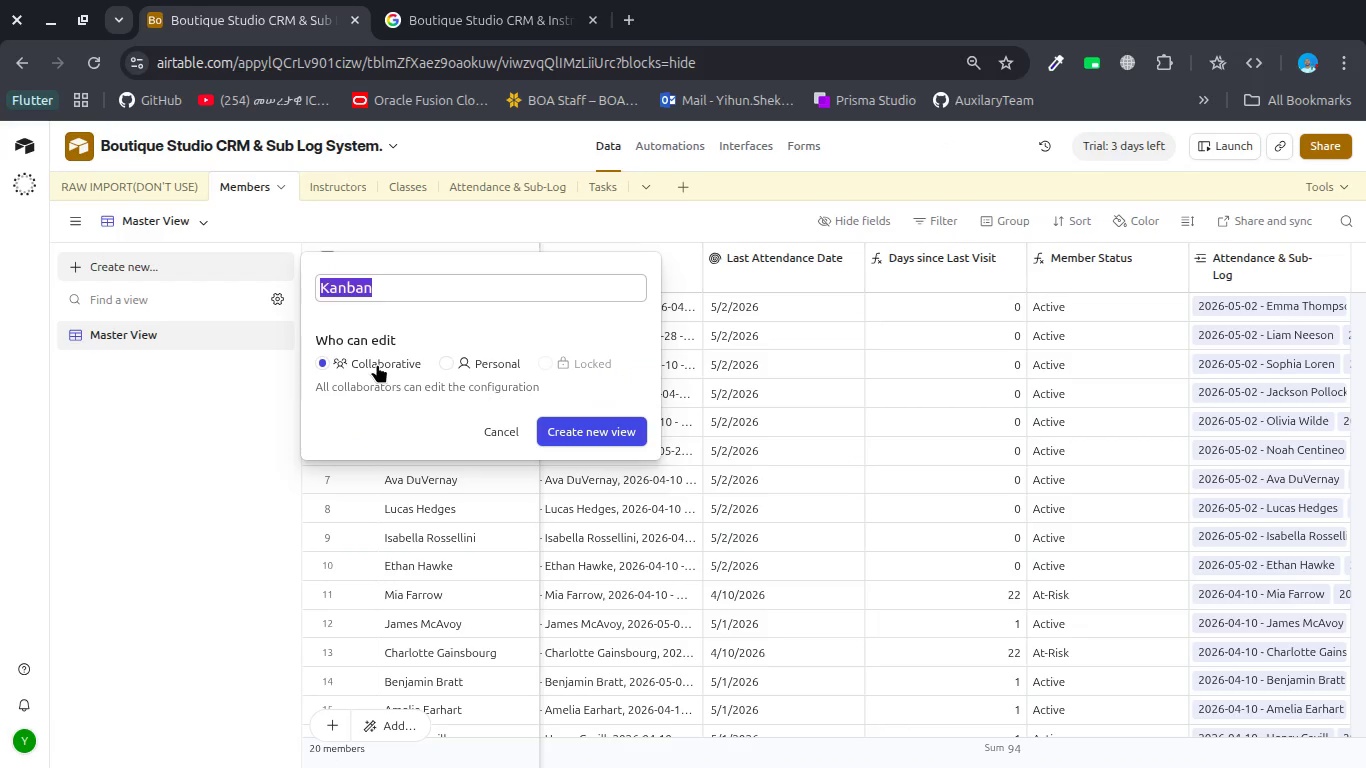 
key(ArrowLeft)
 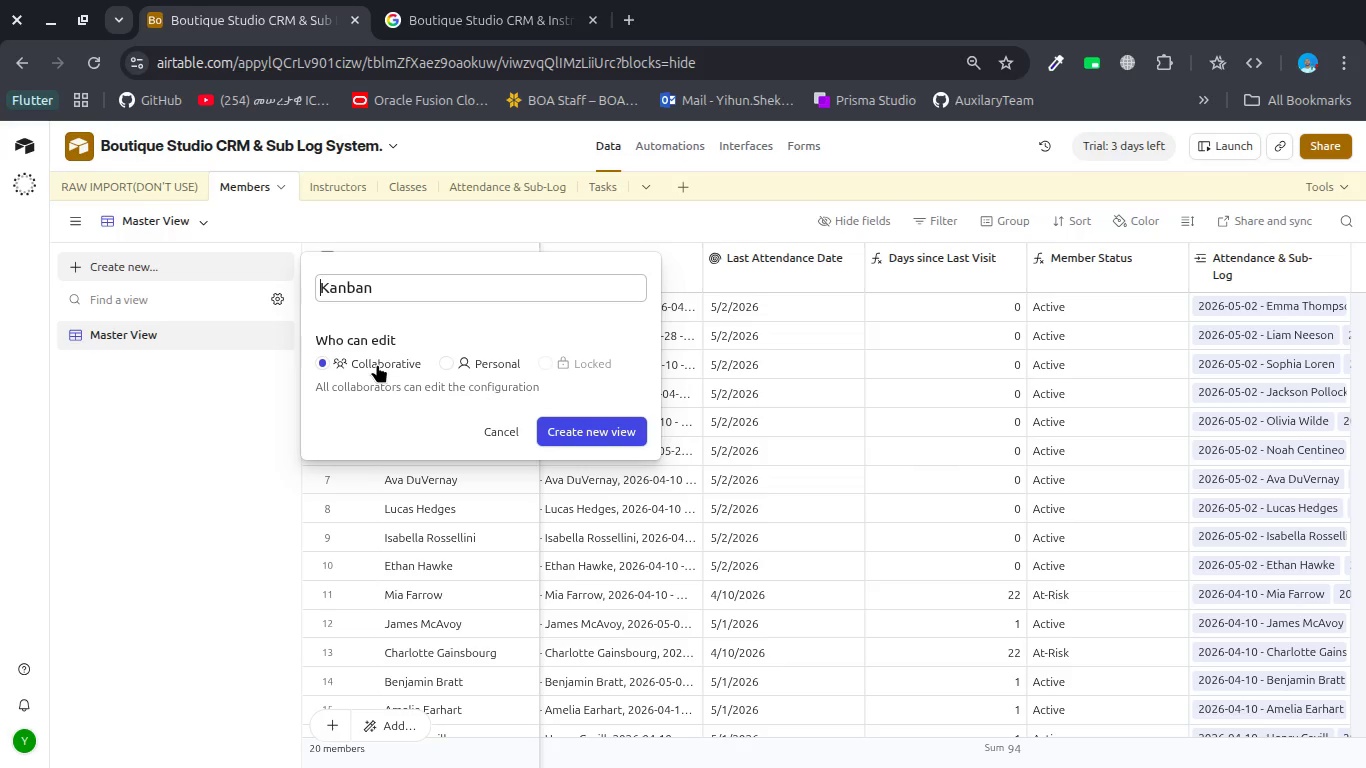 
type(Member Health )
 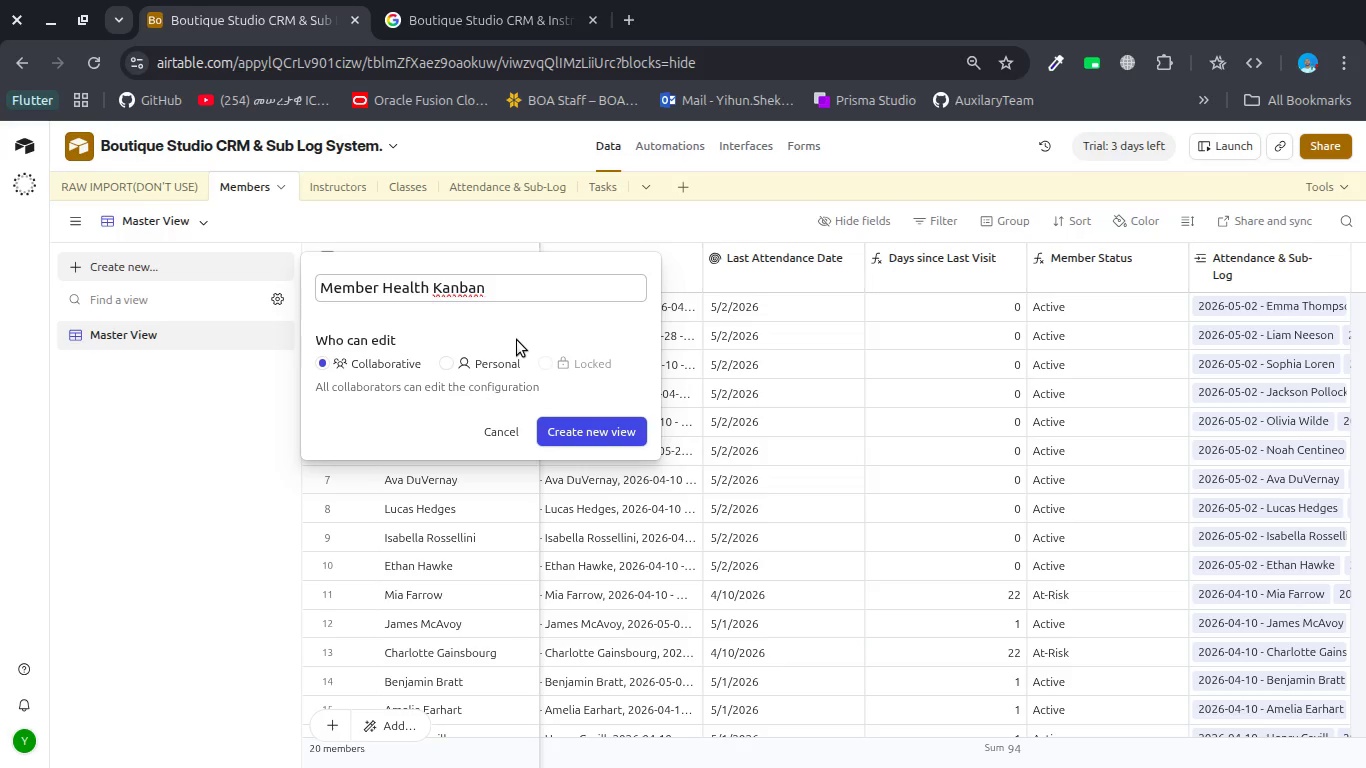 
wait(10.67)
 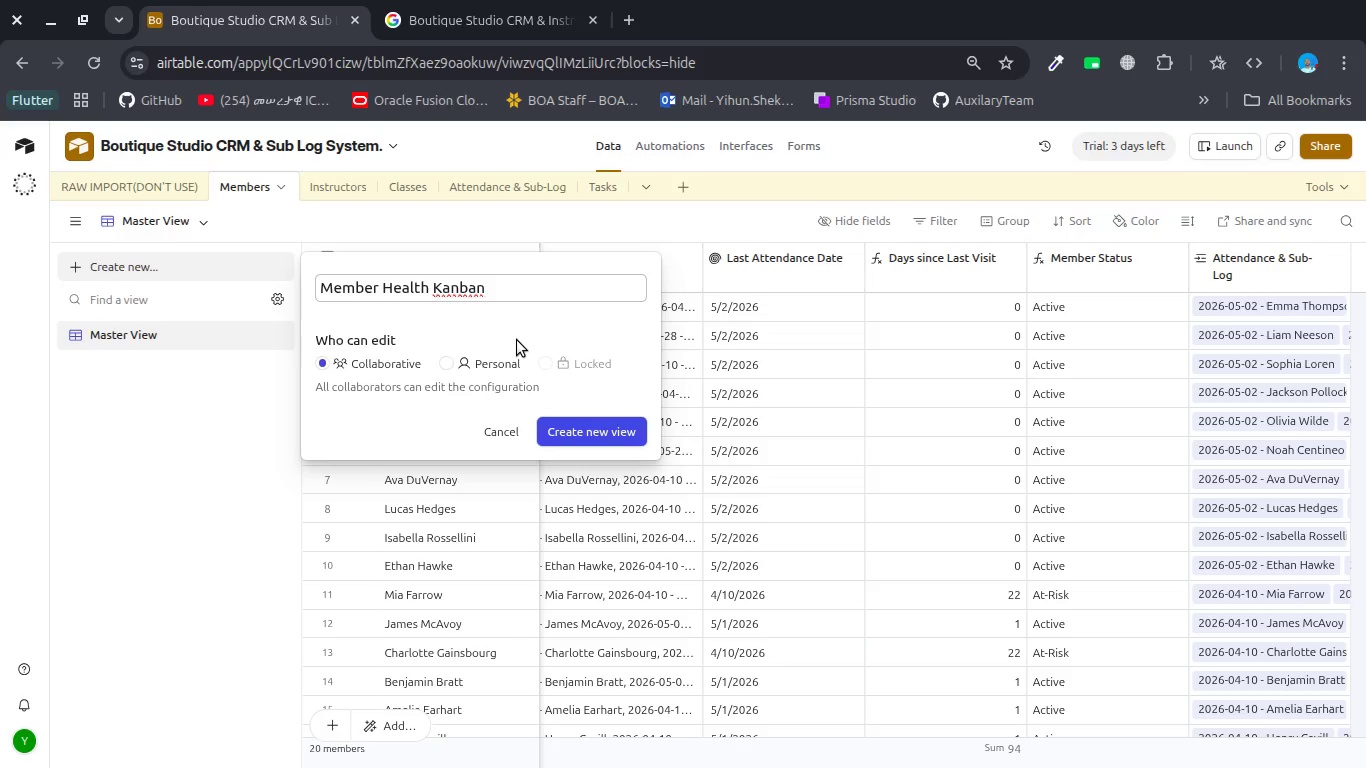 
left_click([598, 440])
 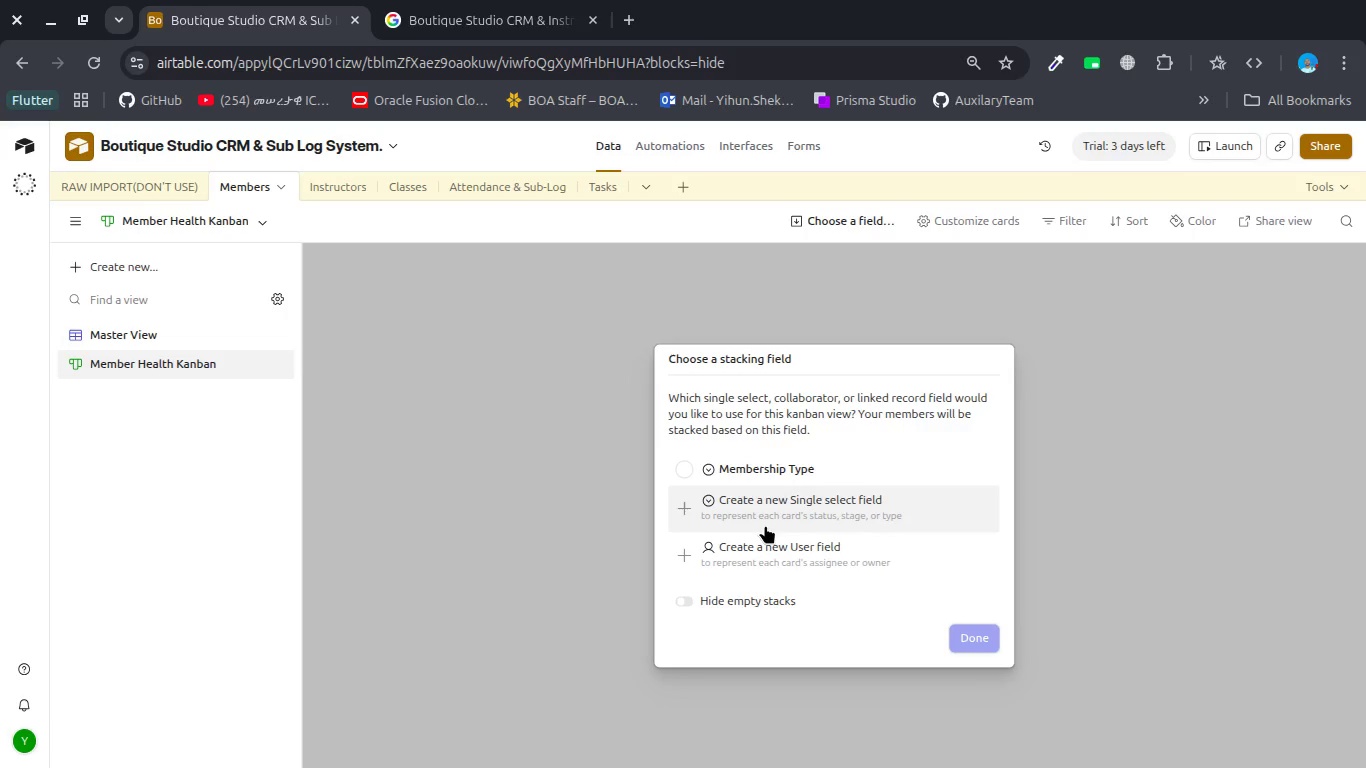 
wait(12.47)
 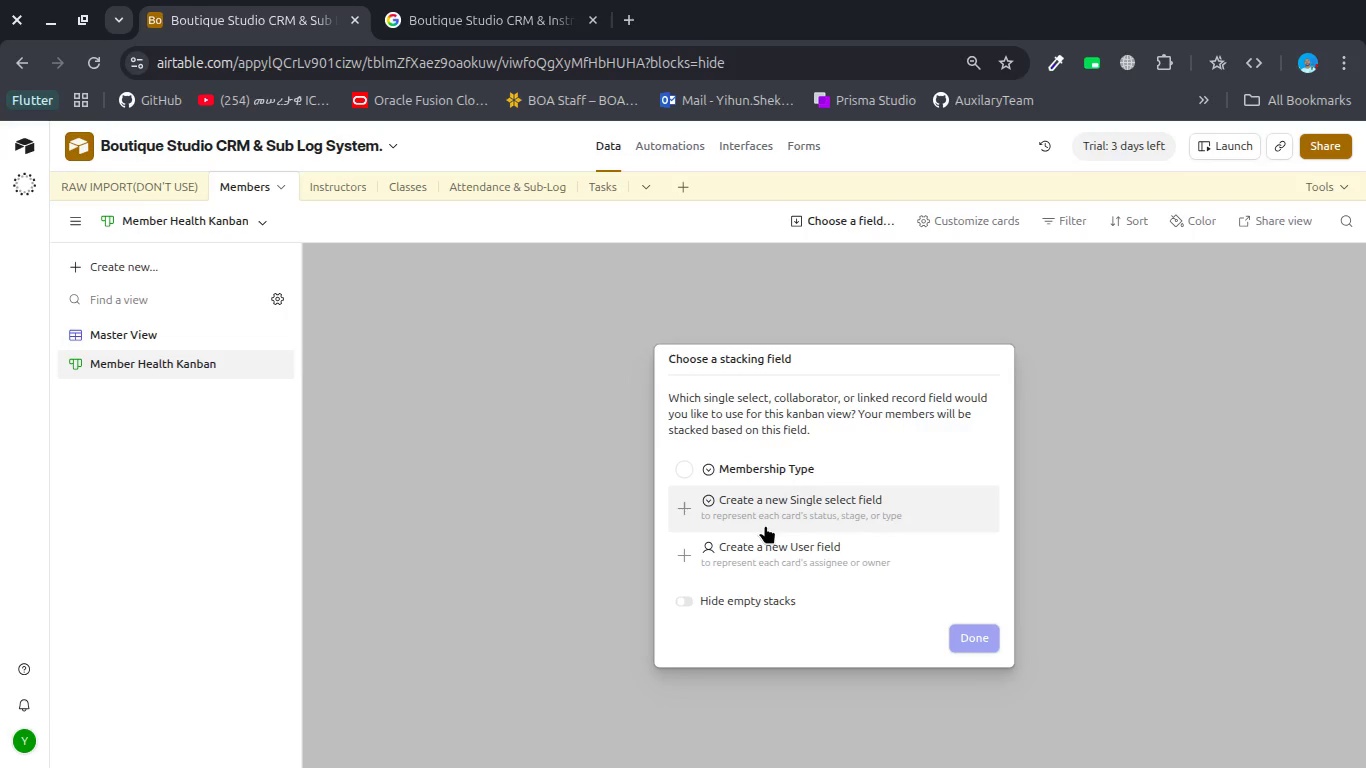 
left_click([827, 520])
 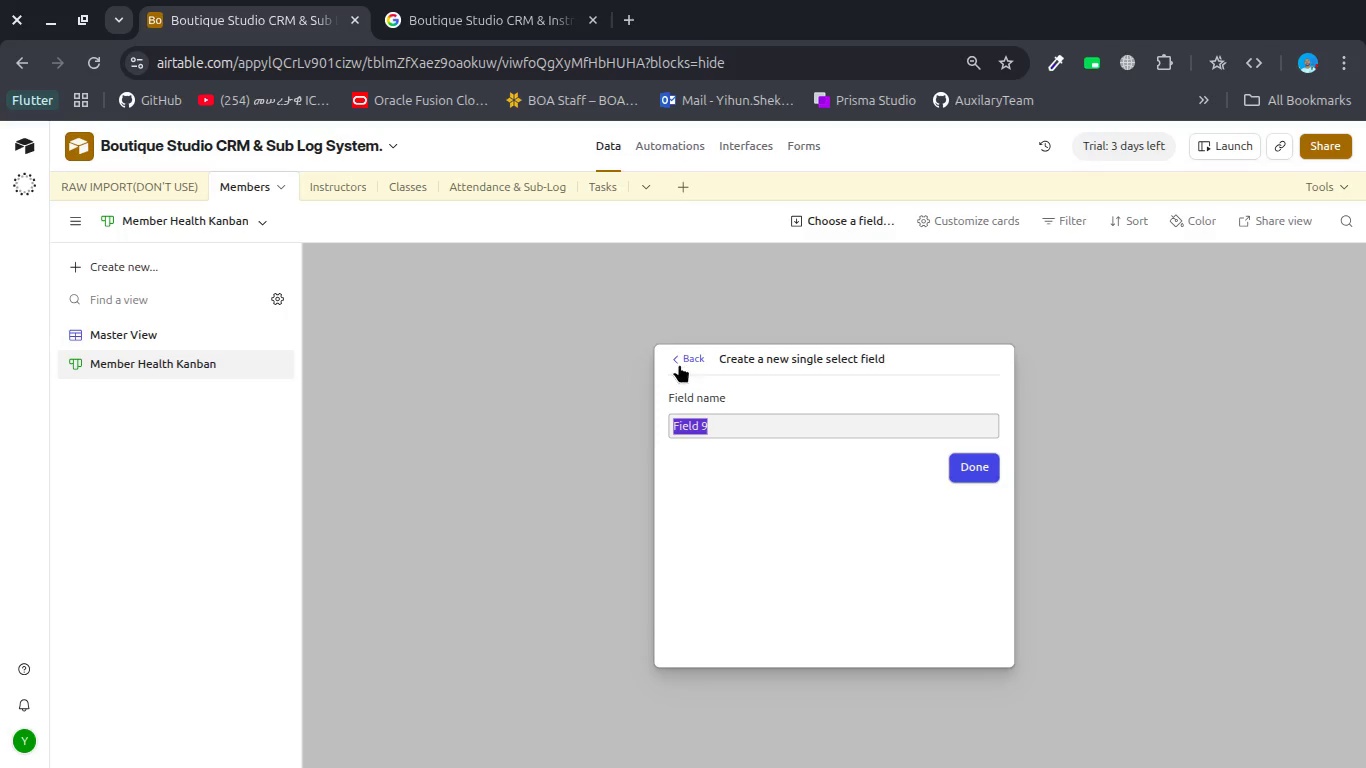 
left_click([677, 363])
 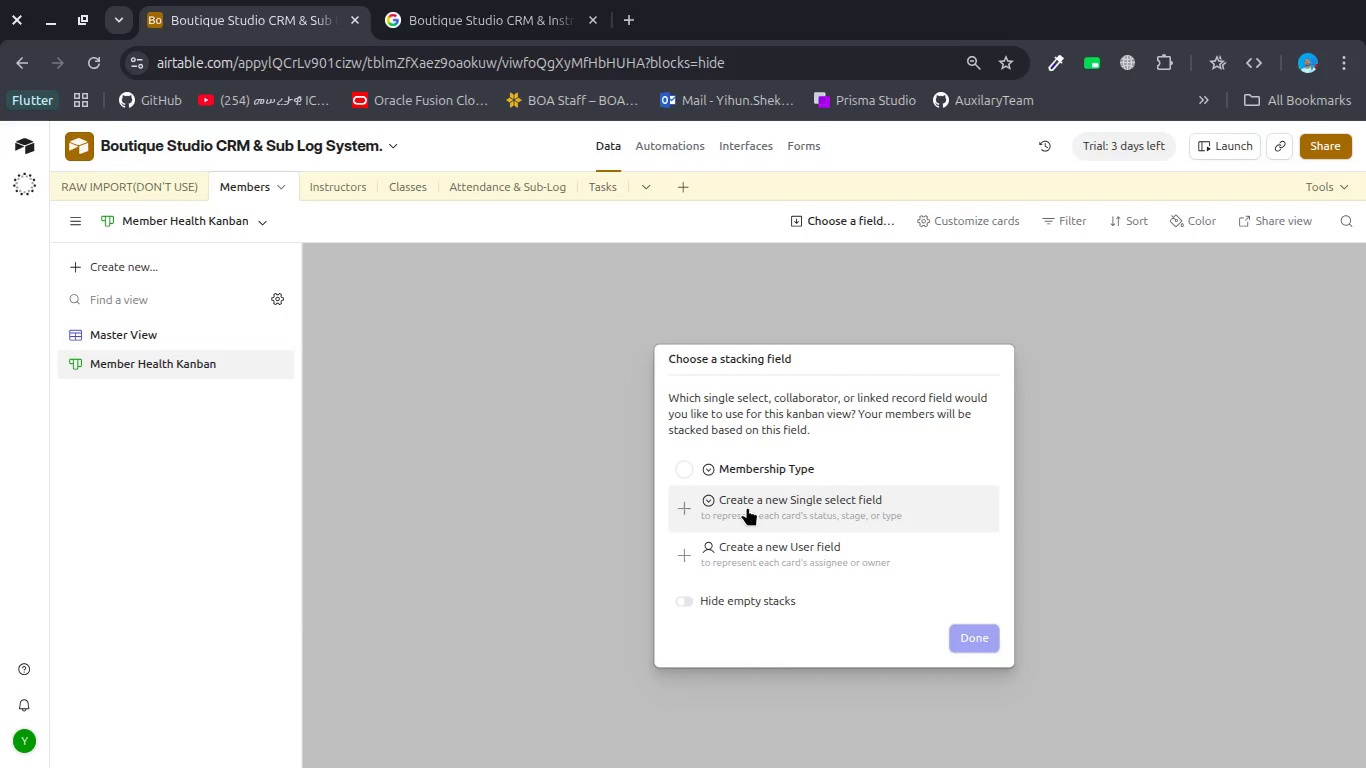 
scroll: coordinate [747, 507], scroll_direction: down, amount: 4.0
 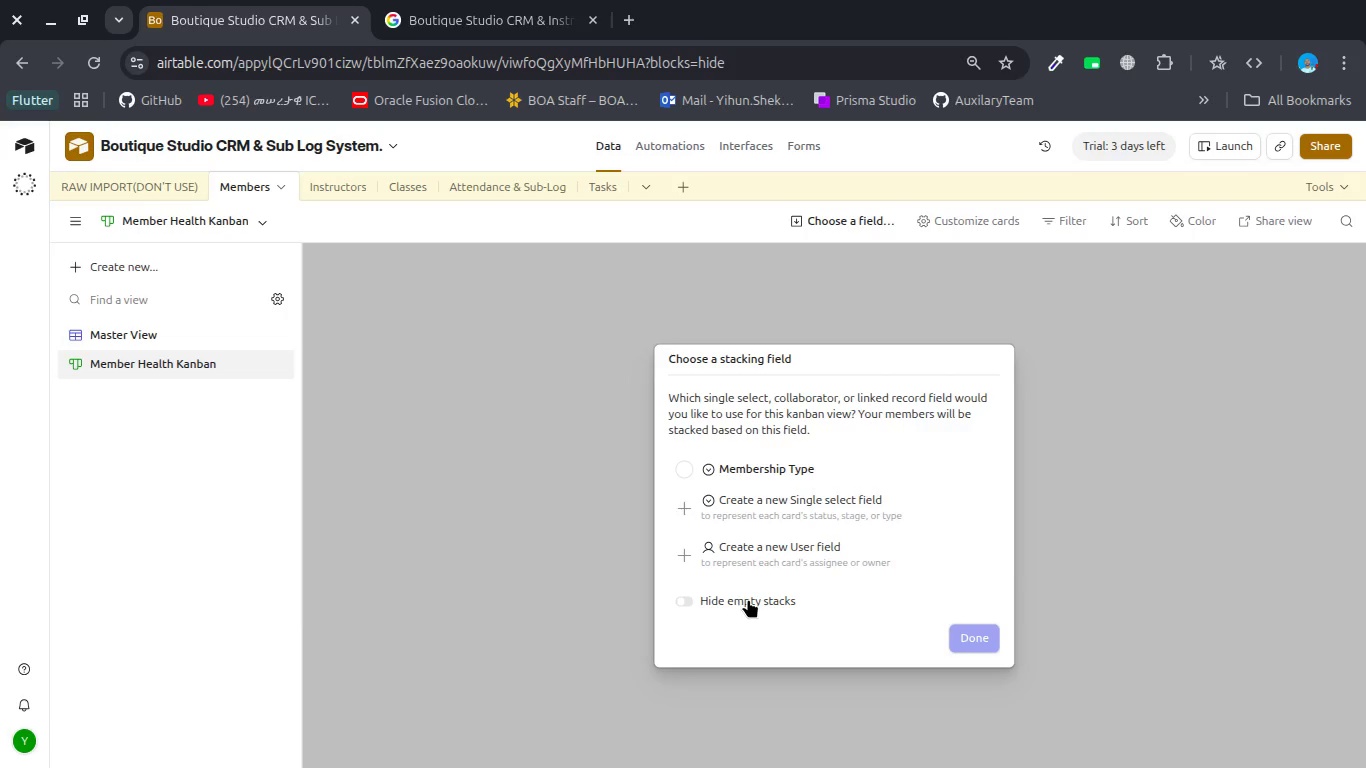 
wait(14.36)
 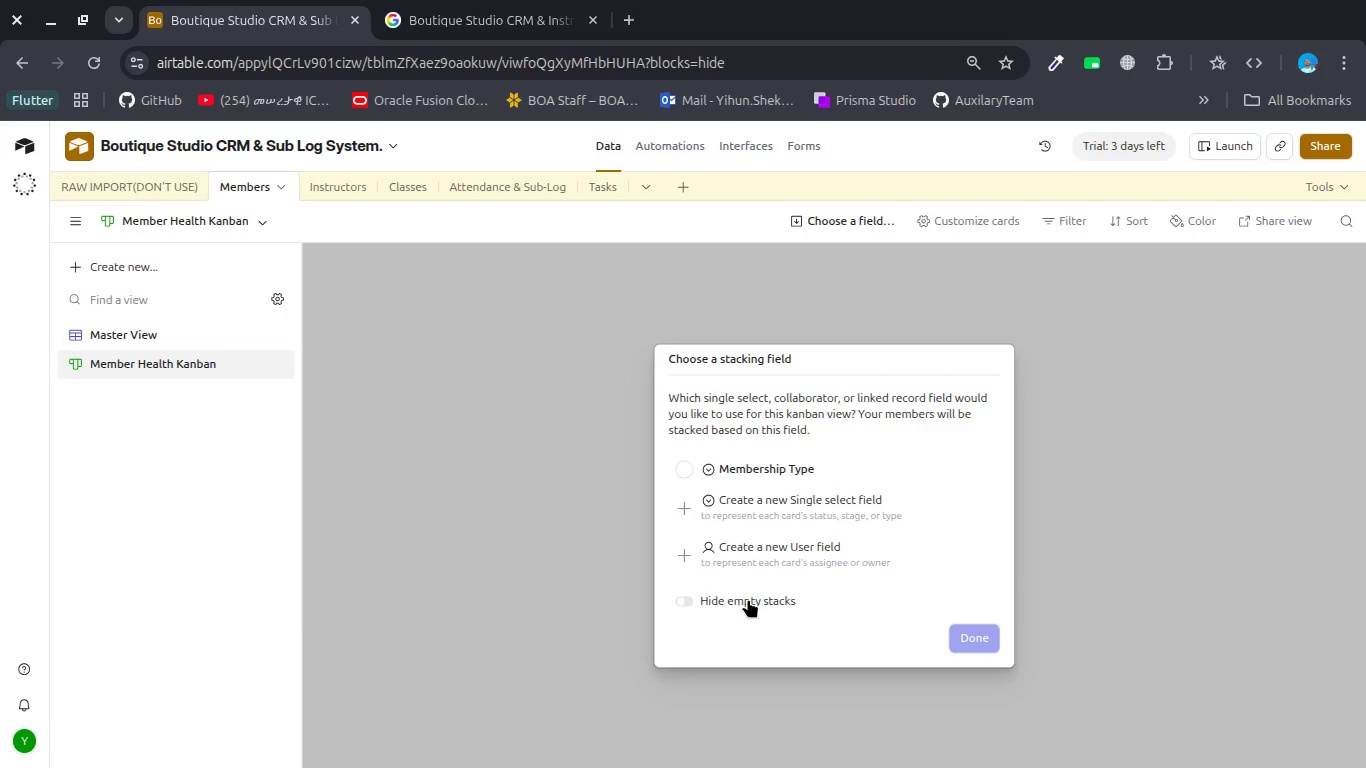 
left_click([804, 457])
 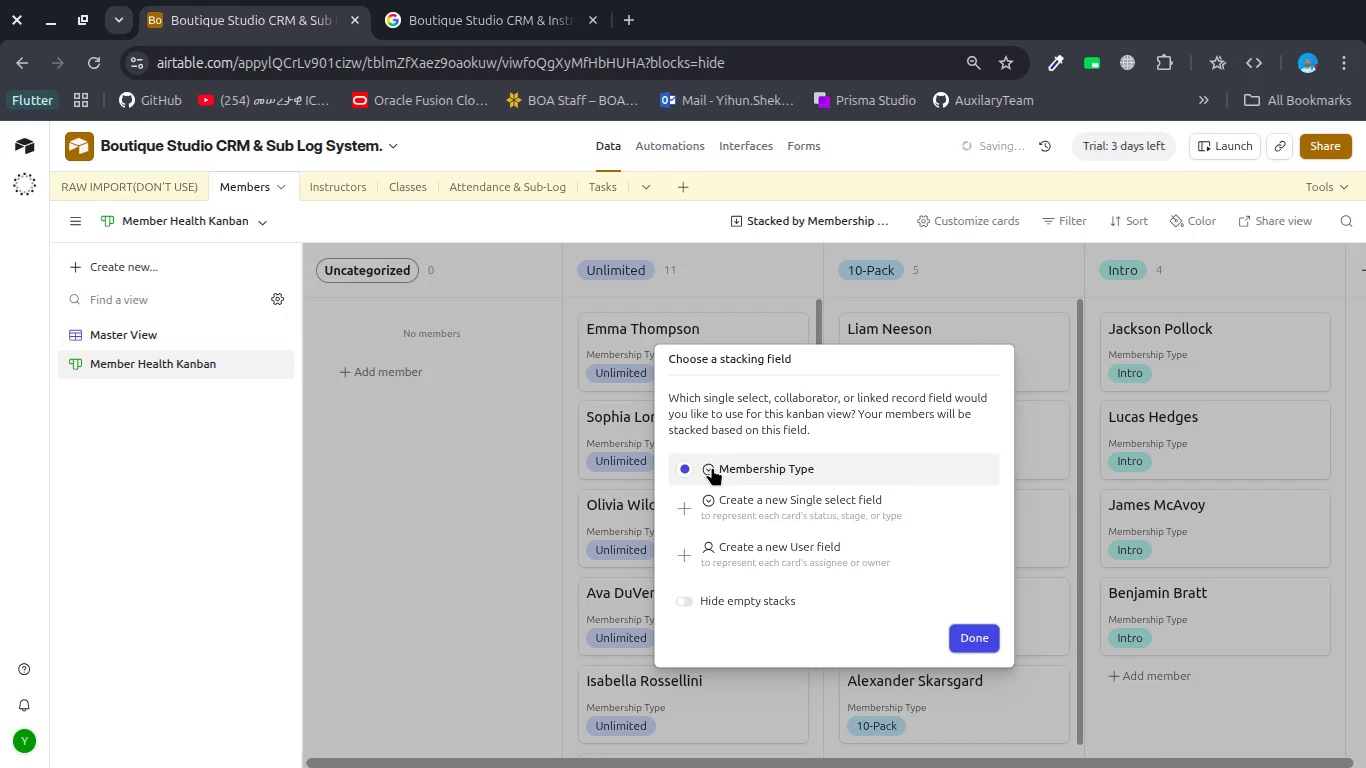 
left_click([712, 467])
 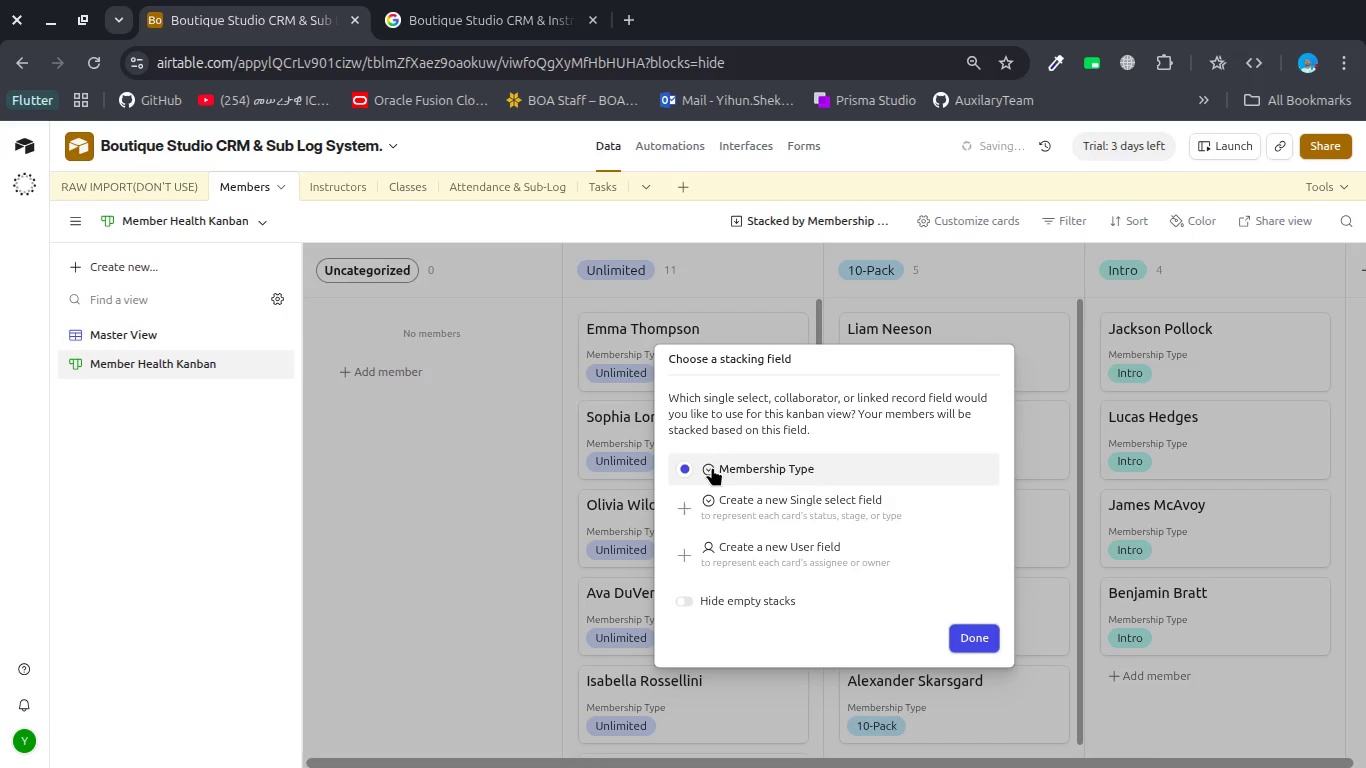 
double_click([712, 467])
 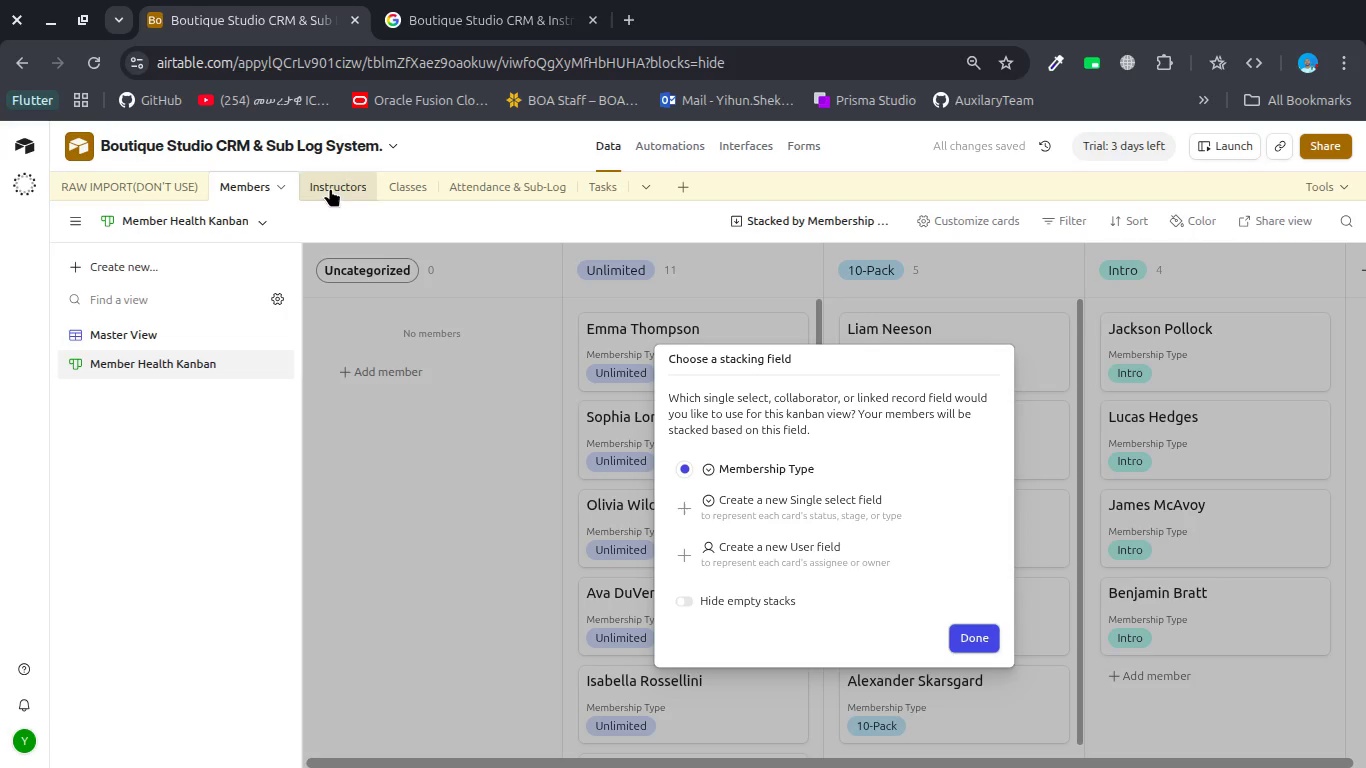 
wait(6.3)
 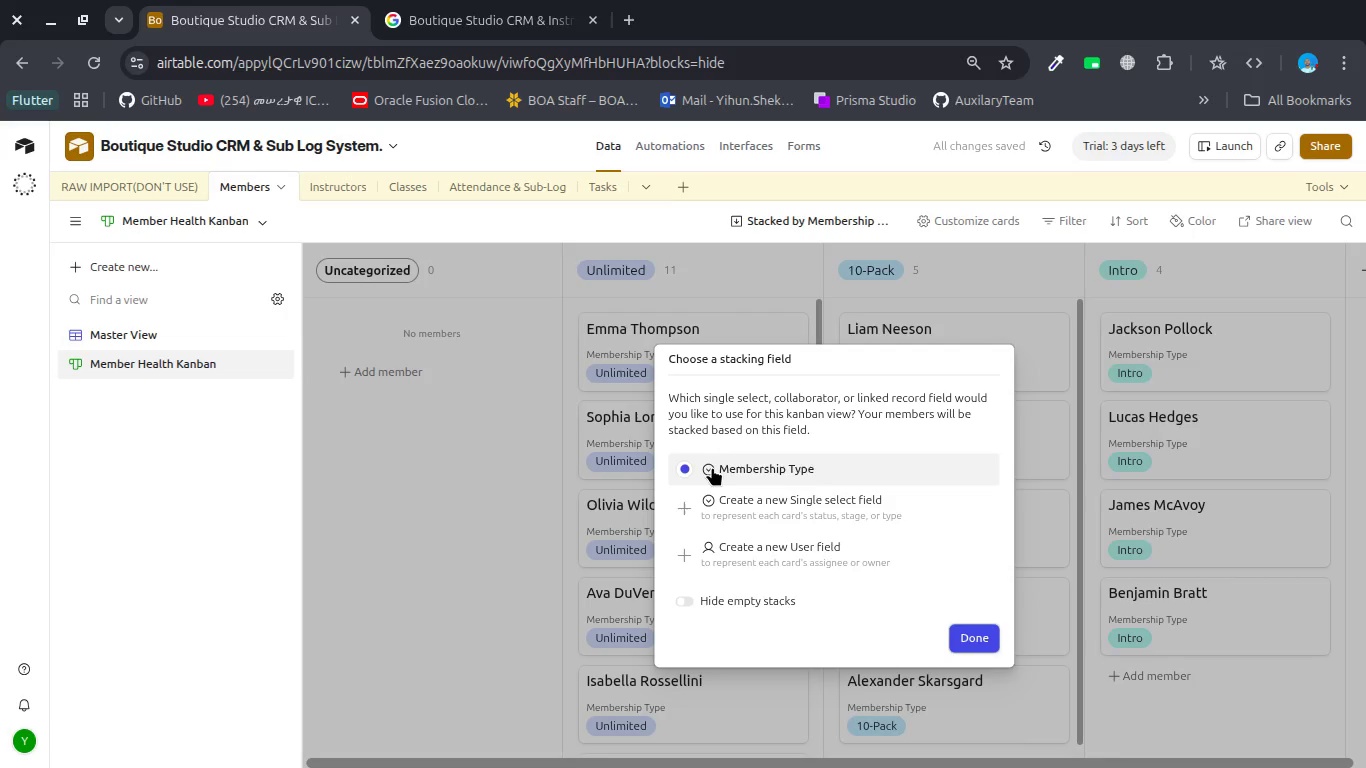 
left_click([177, 333])
 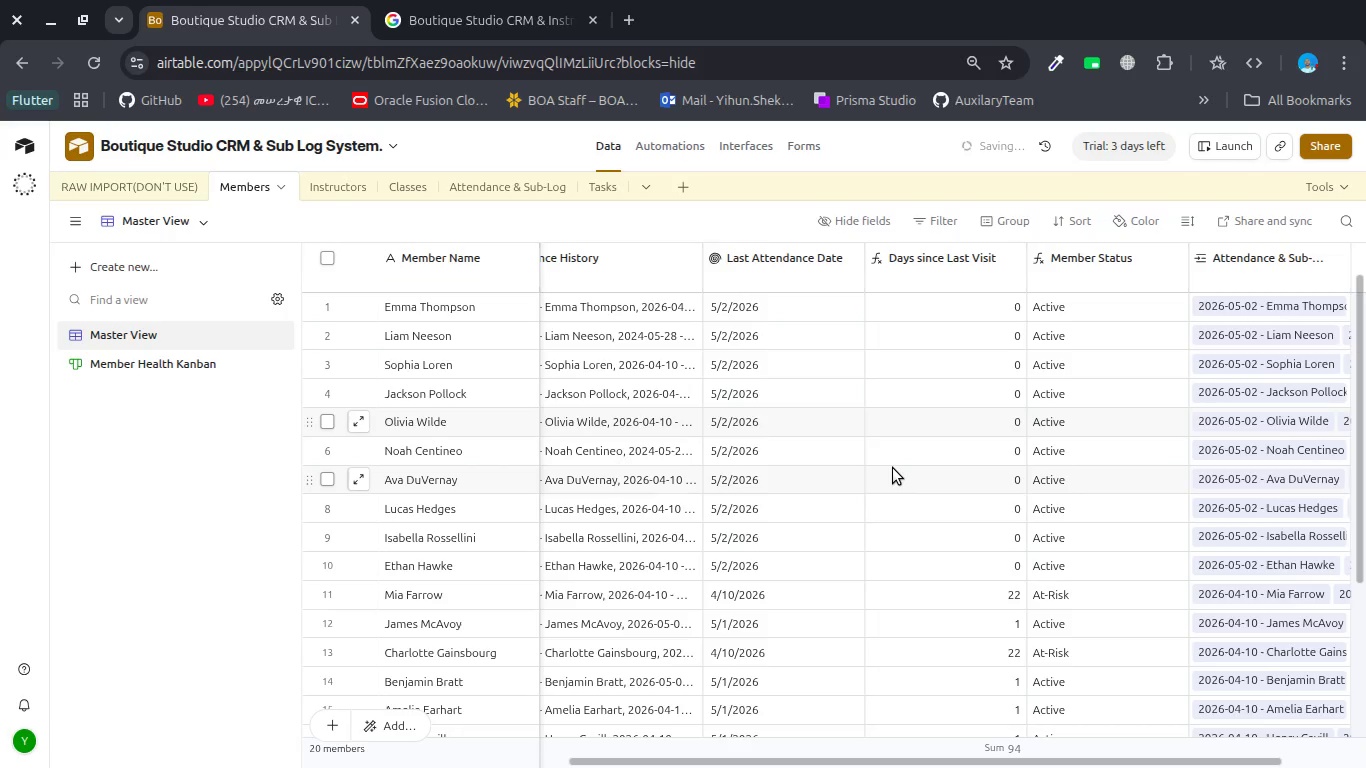 
scroll: coordinate [893, 468], scroll_direction: down, amount: 1.0
 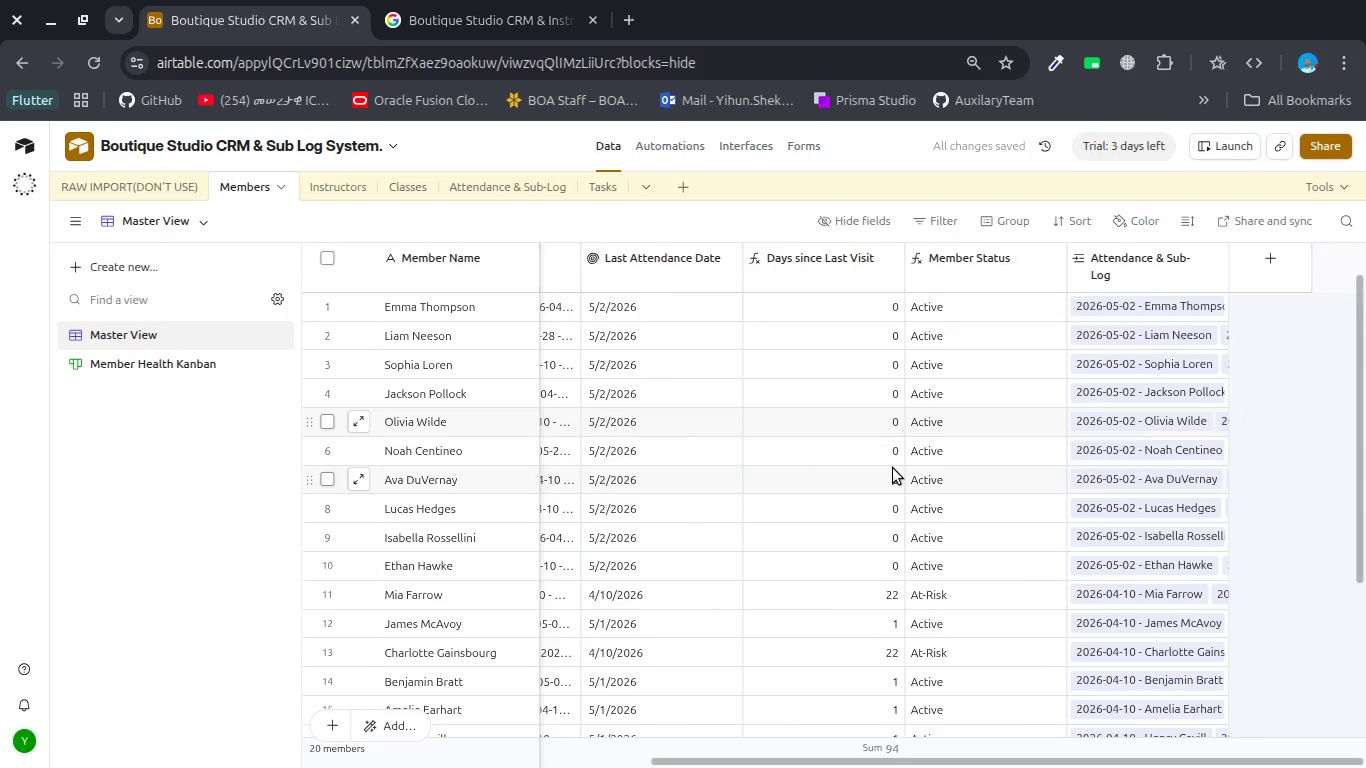 
scroll: coordinate [893, 468], scroll_direction: up, amount: 3.0
 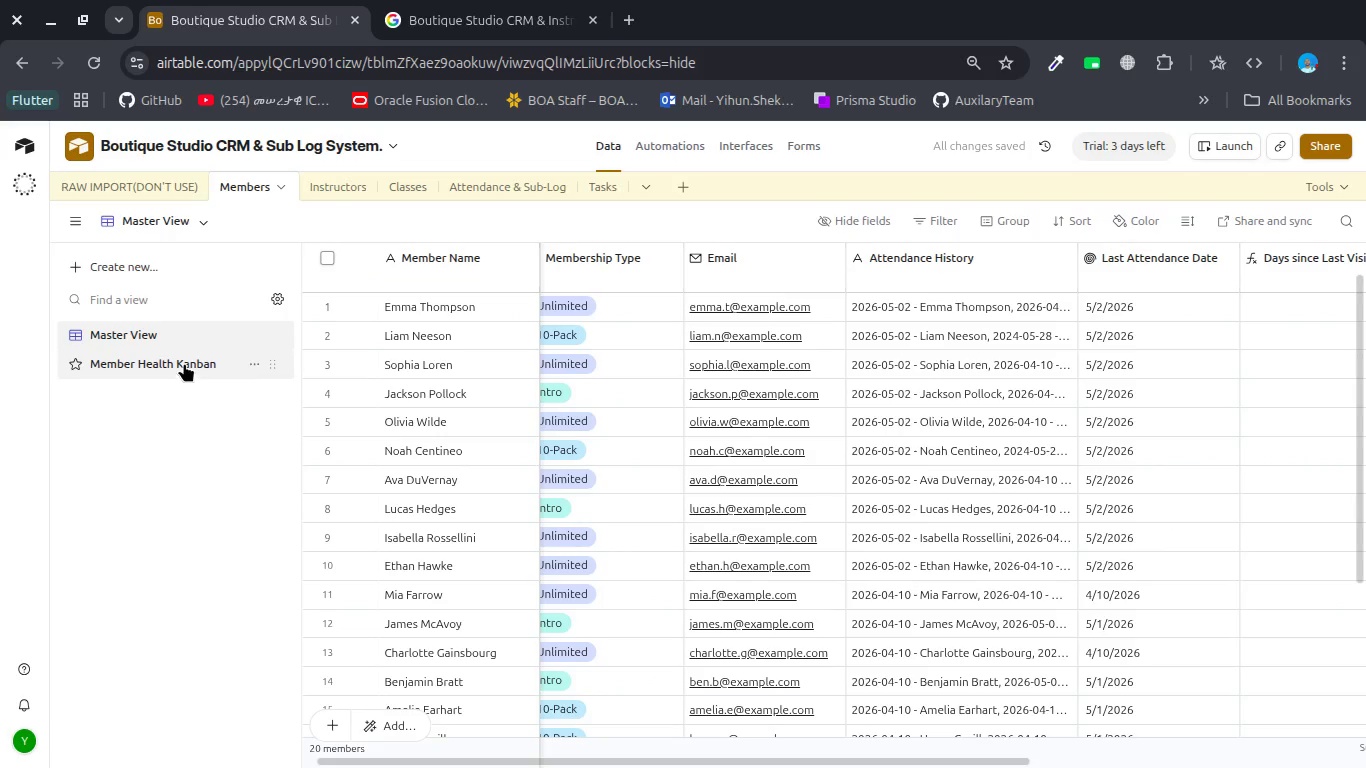 
left_click([184, 362])
 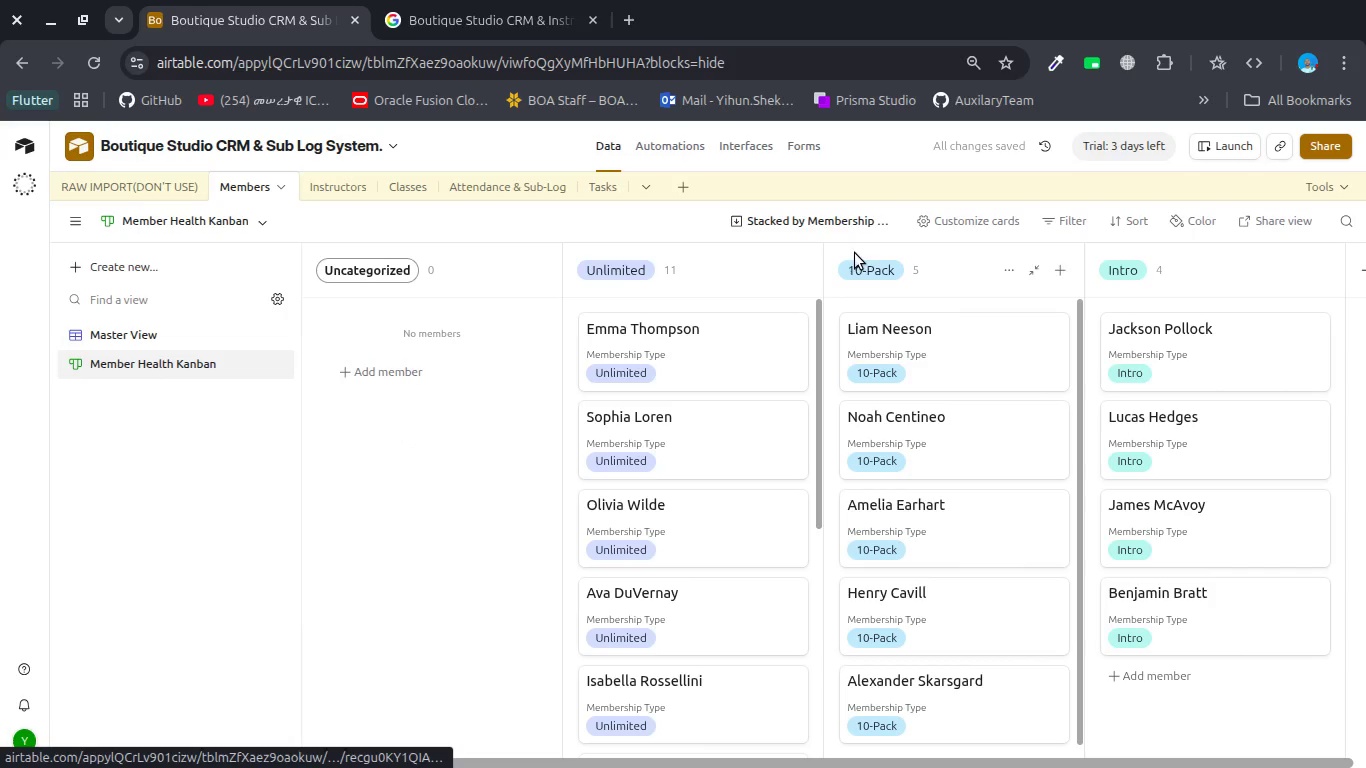 
double_click([852, 221])
 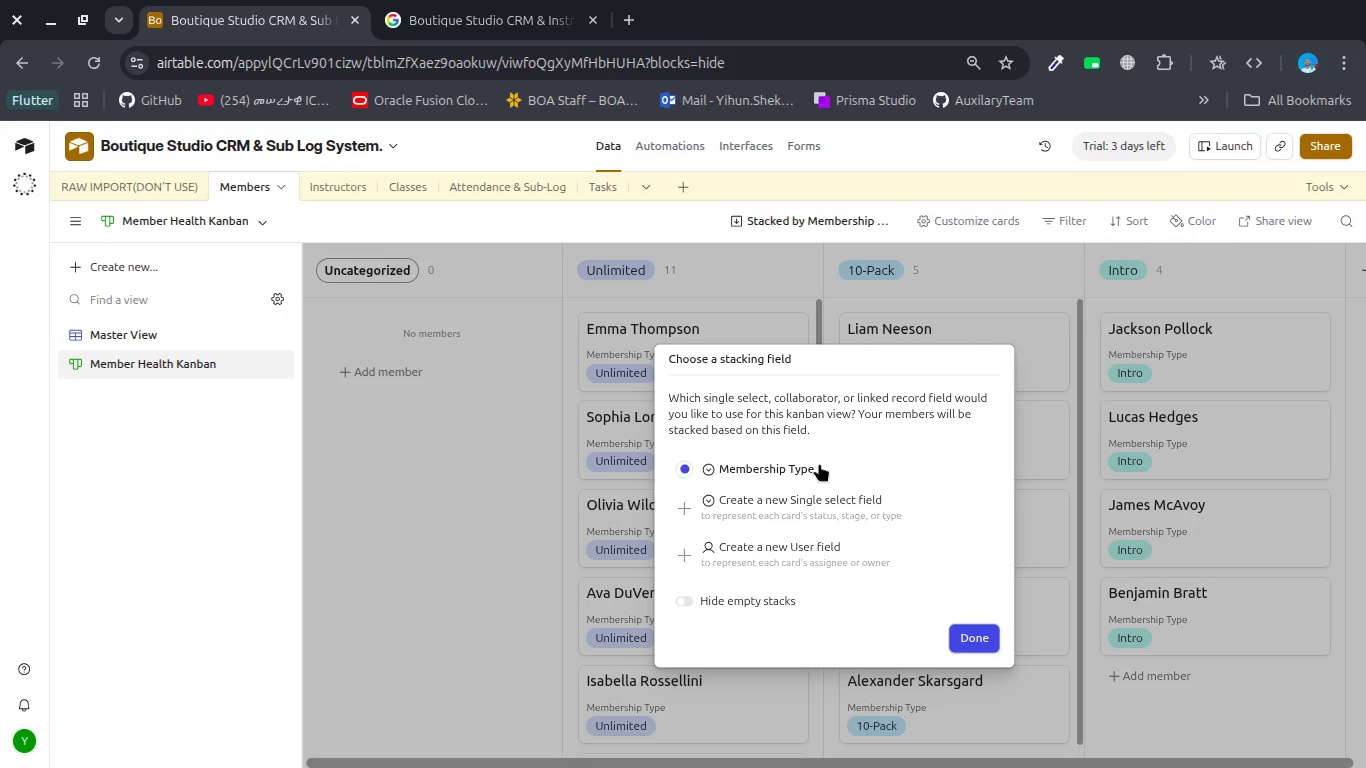 
wait(18.4)
 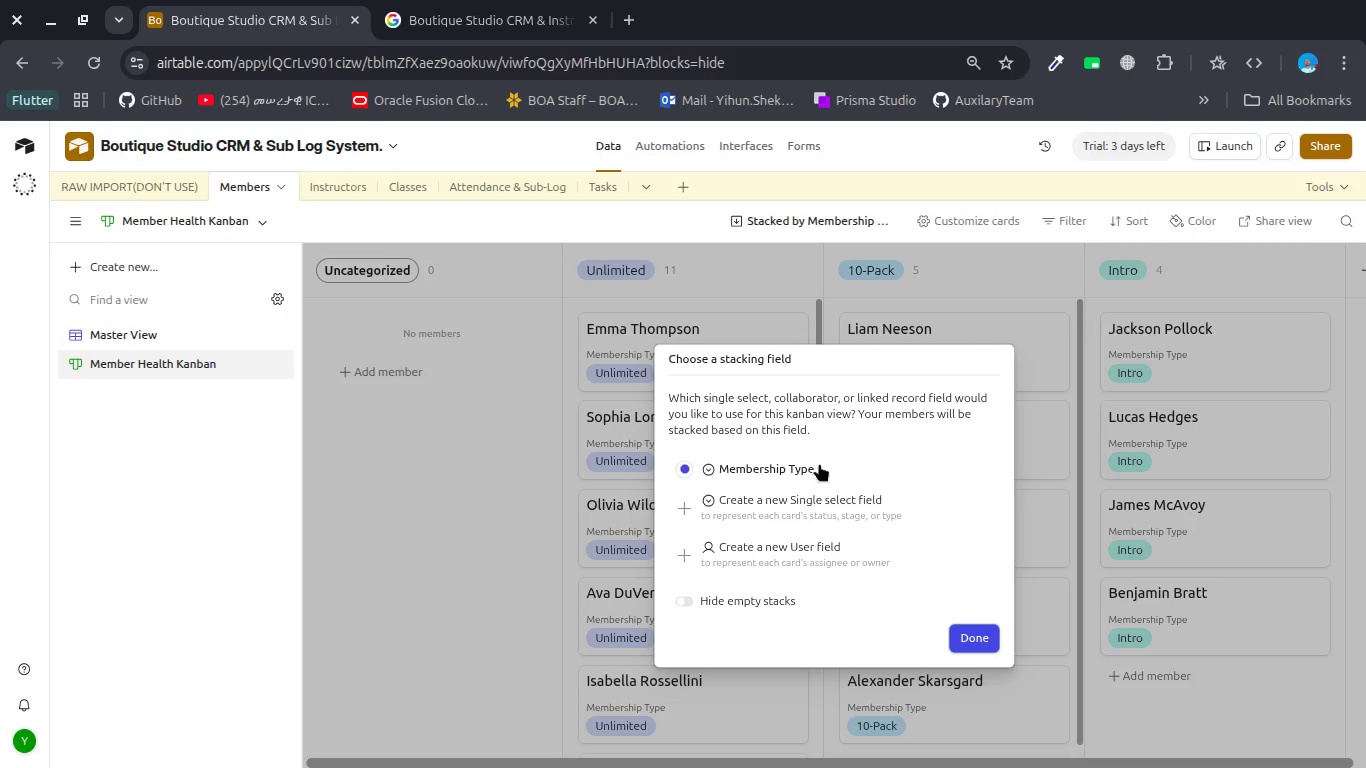 
left_click([629, 21])
 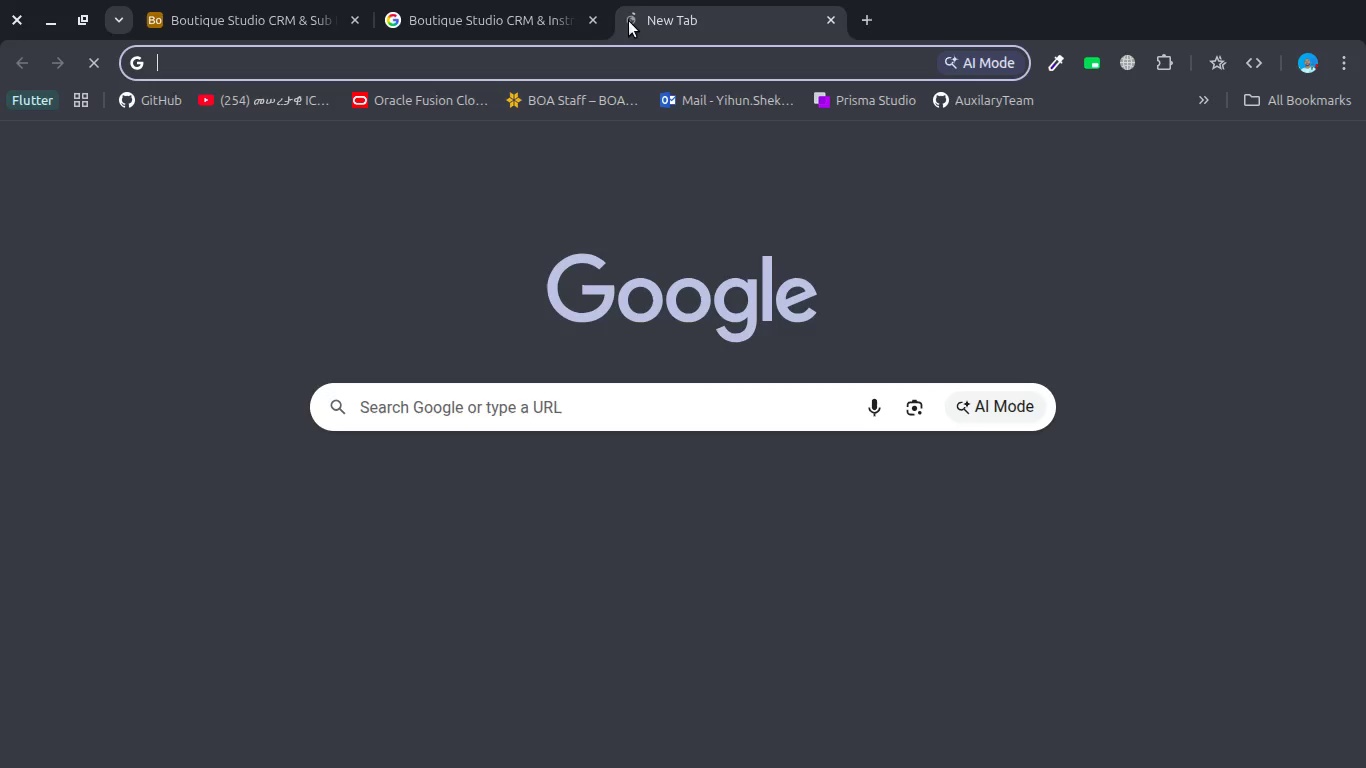 
type(sr)
key(Backspace)
type(tr)
 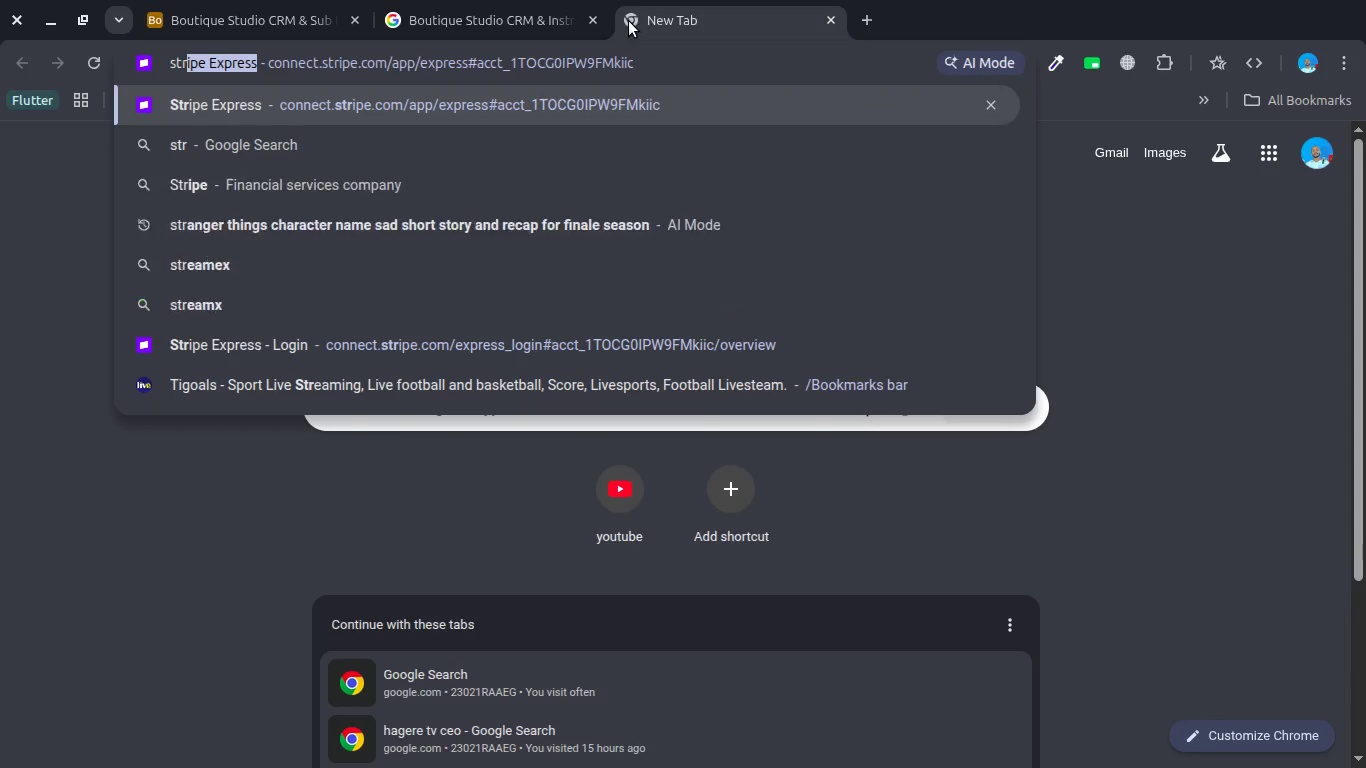 
key(Enter)
 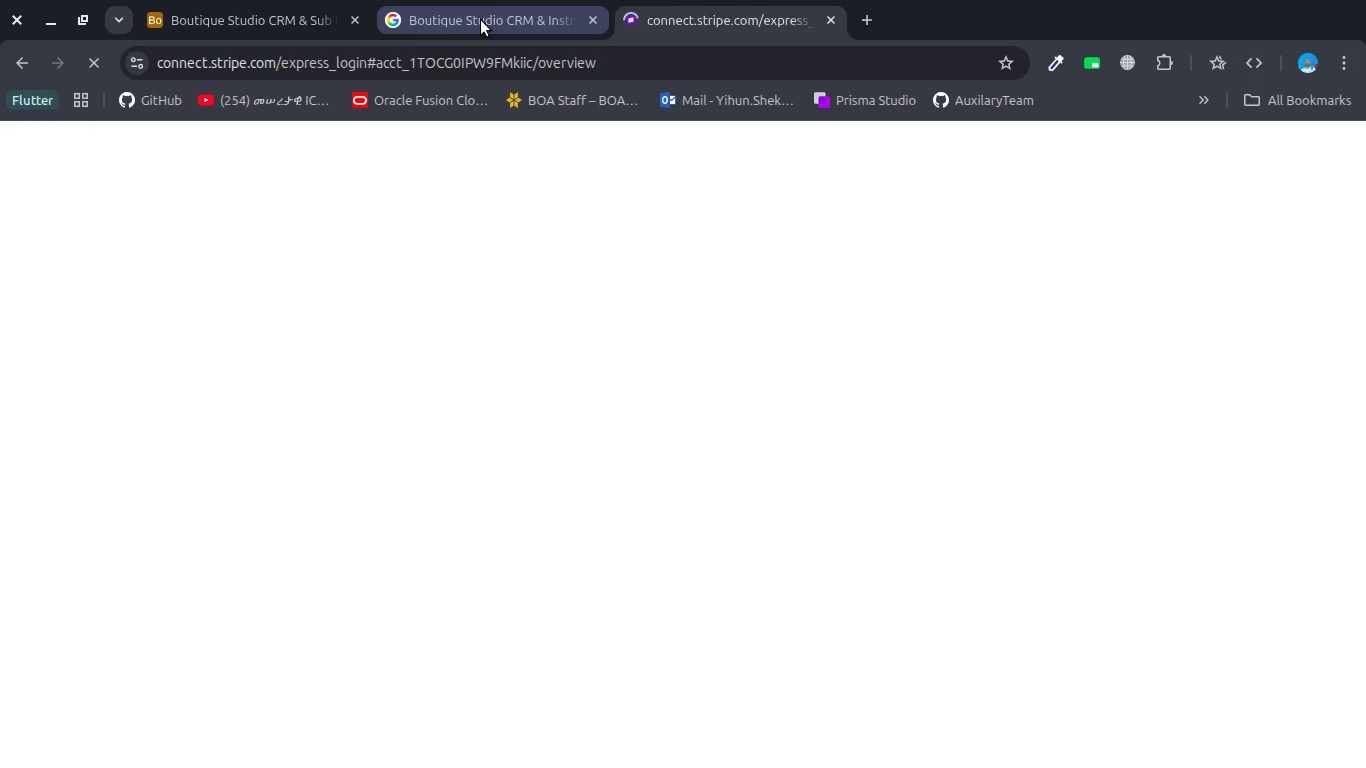 
left_click([481, 20])
 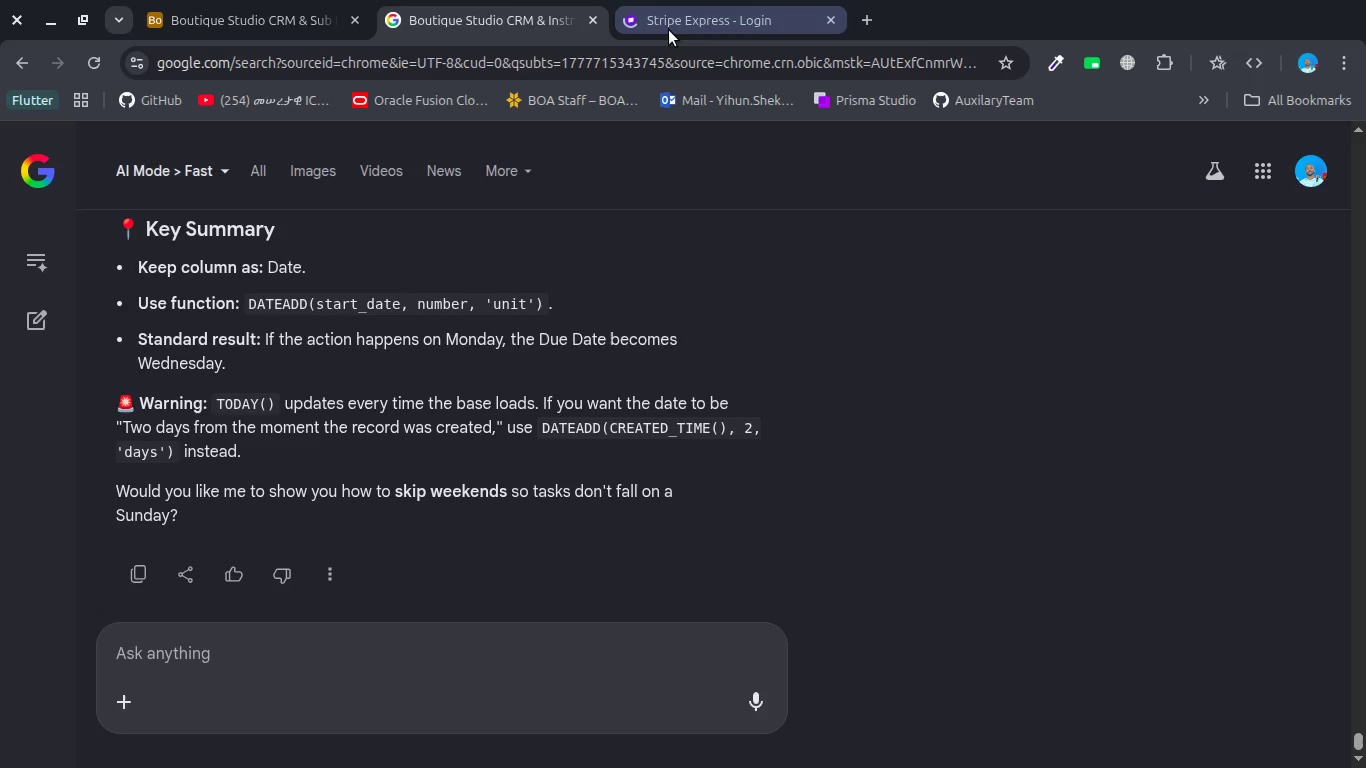 
left_click([669, 30])
 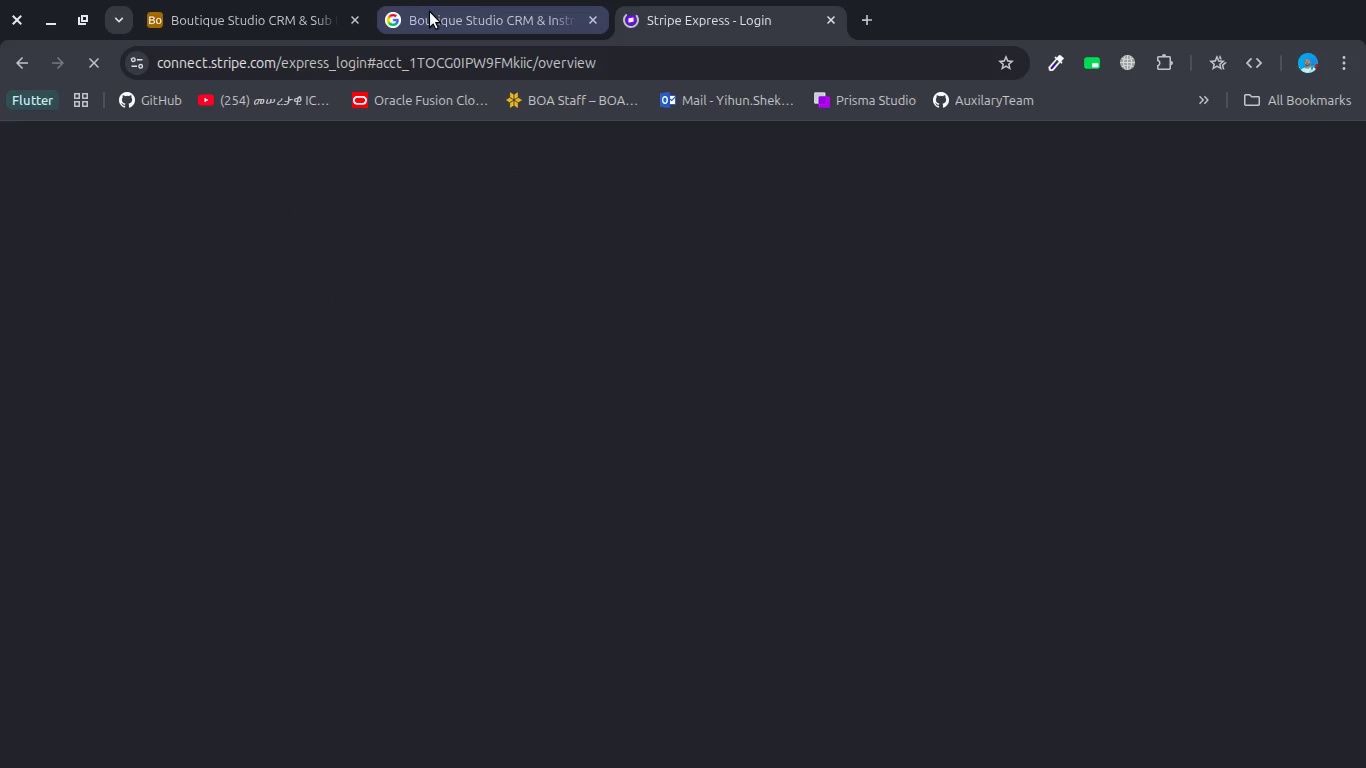 
left_click([430, 12])
 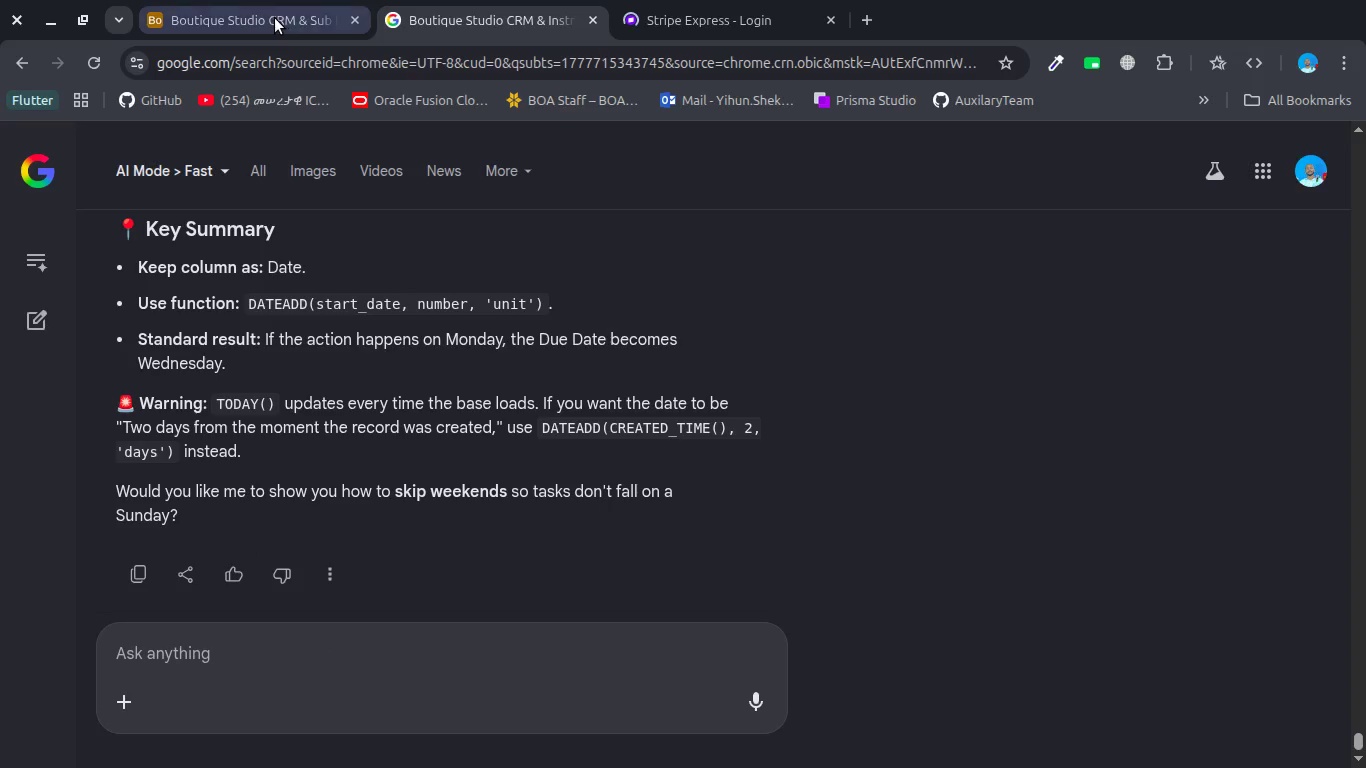 
left_click([275, 18])
 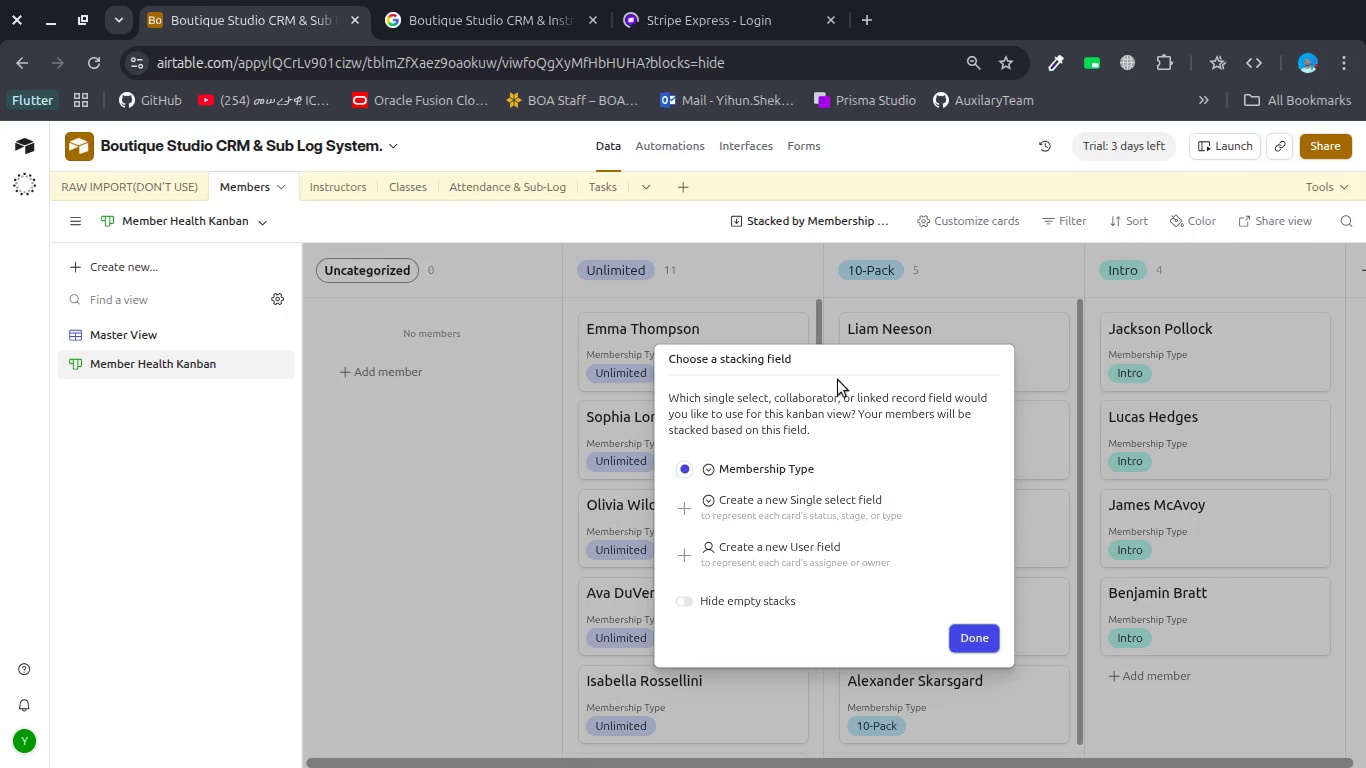 
wait(5.06)
 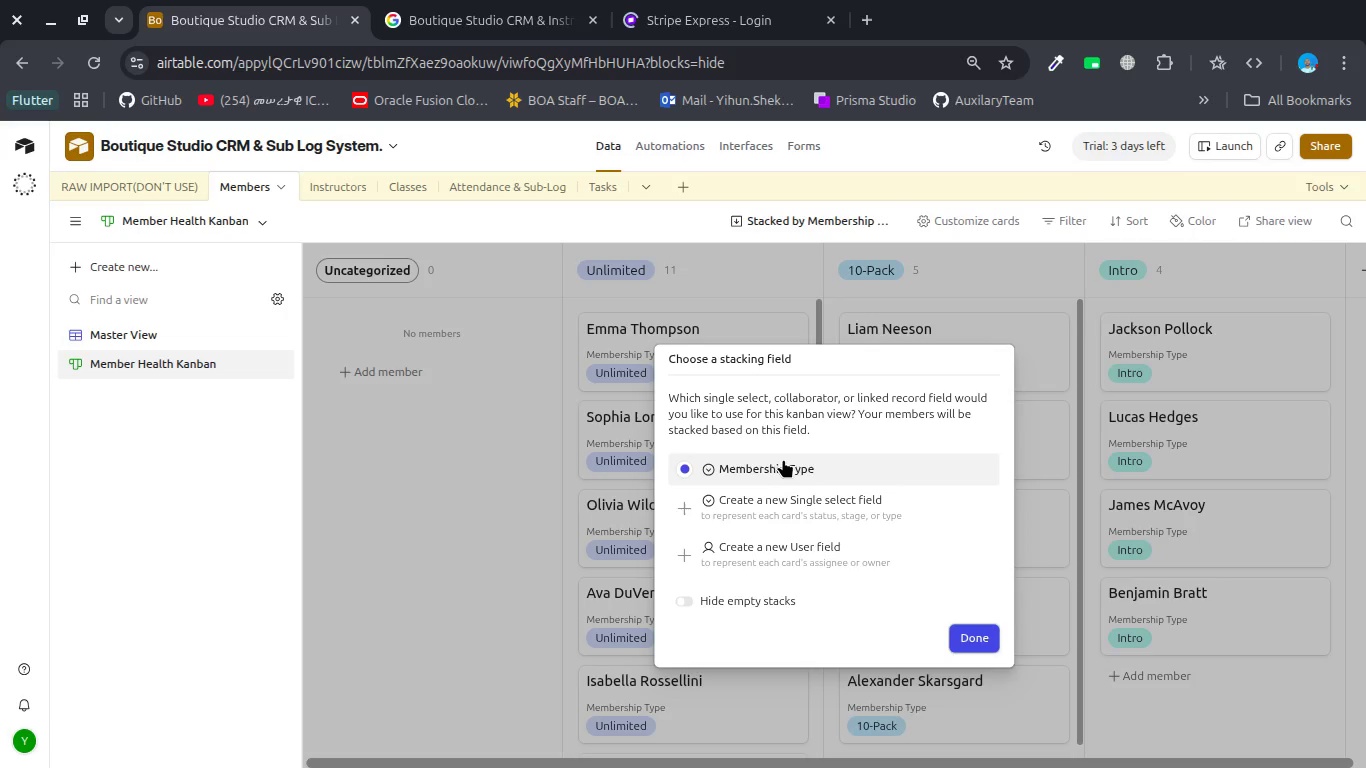 
left_click([774, 298])
 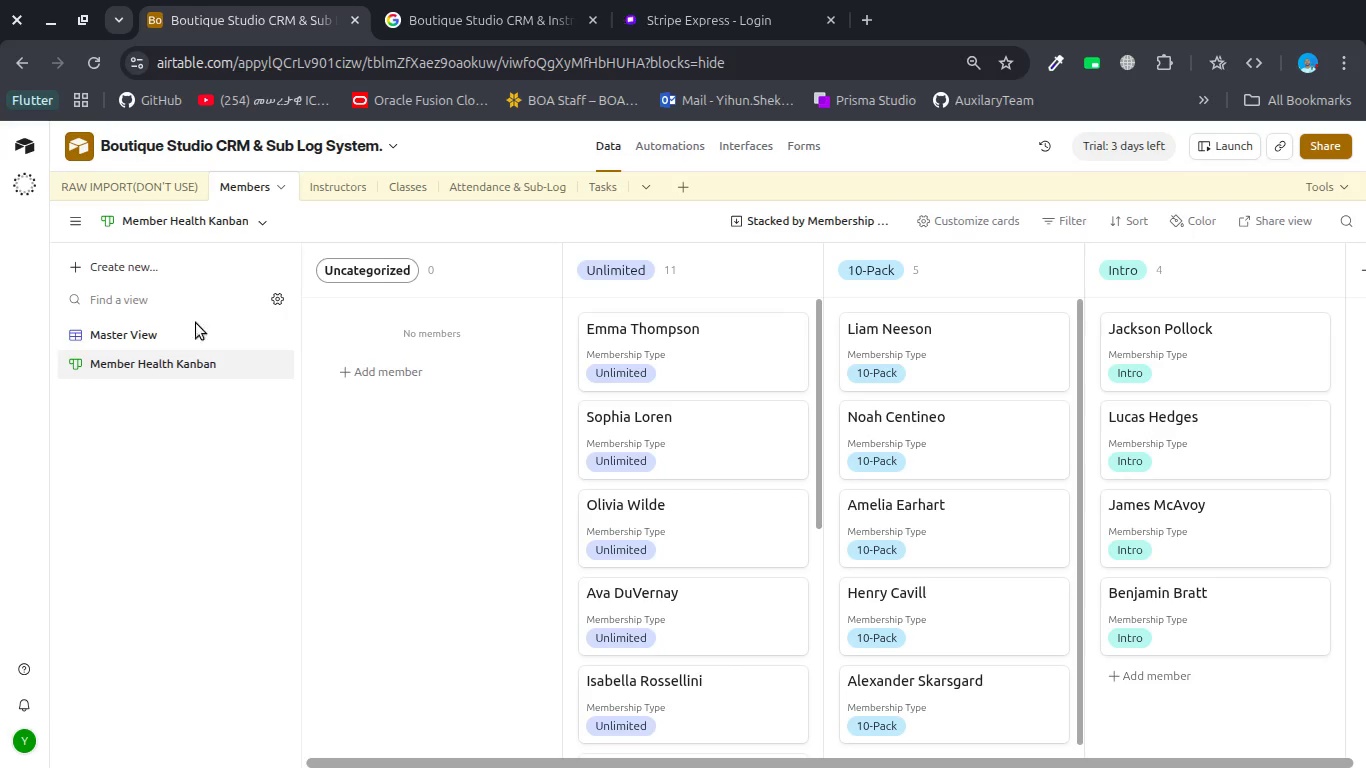 
left_click([190, 339])
 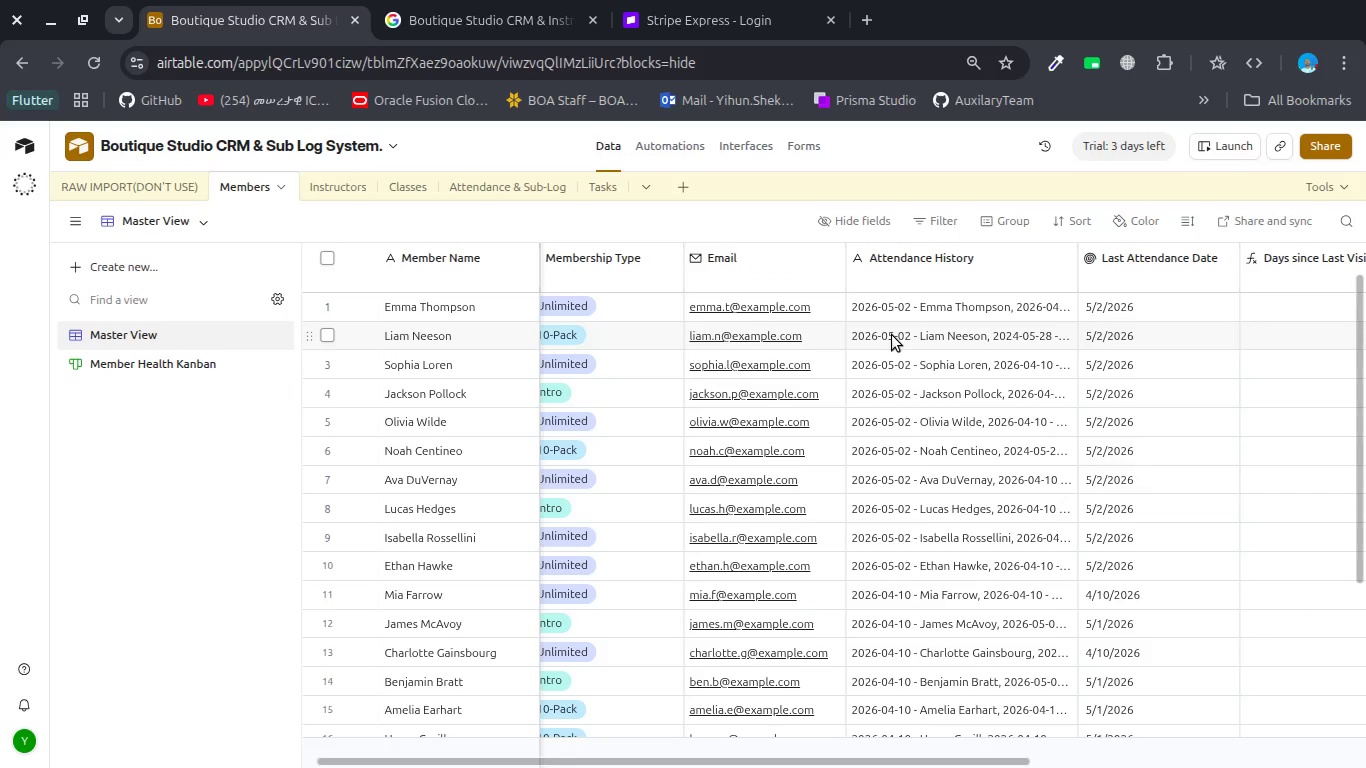 
scroll: coordinate [892, 335], scroll_direction: up, amount: 2.0
 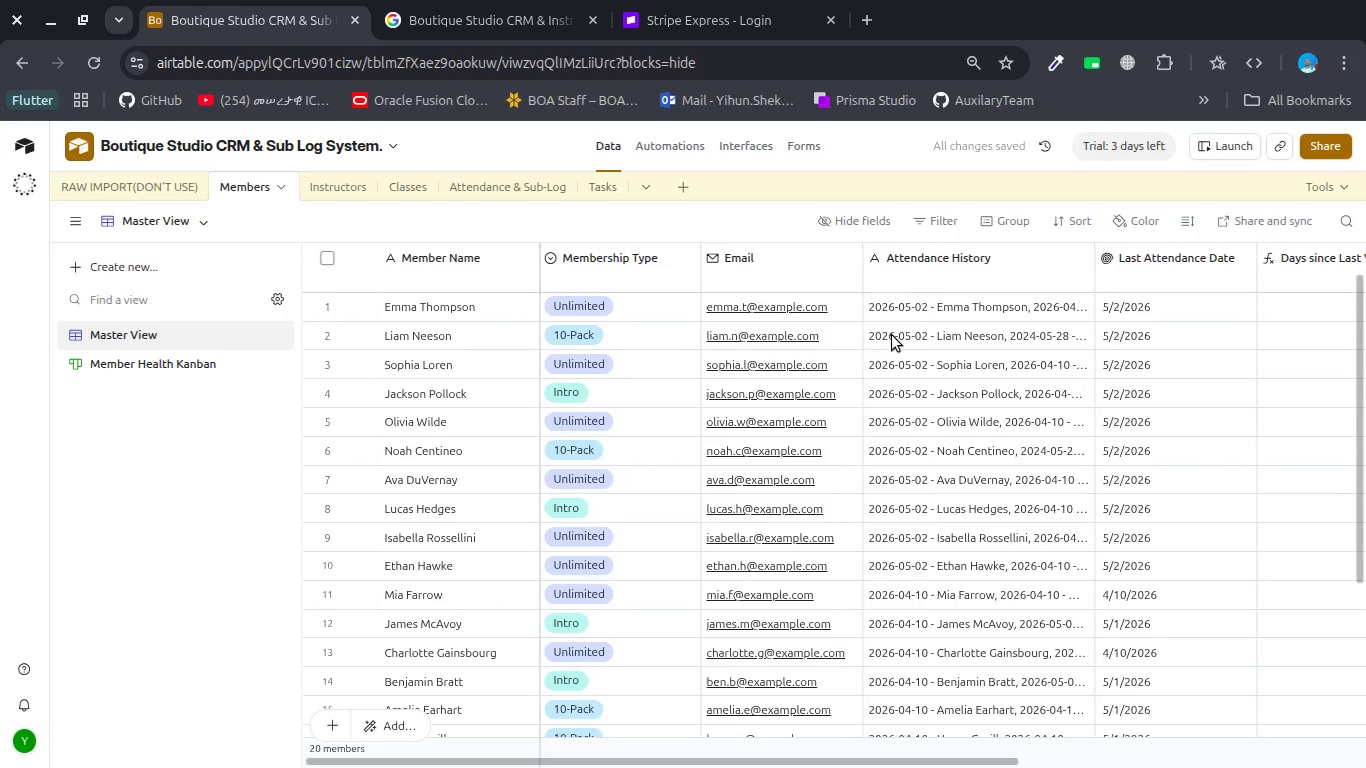 
scroll: coordinate [892, 335], scroll_direction: down, amount: 5.0
 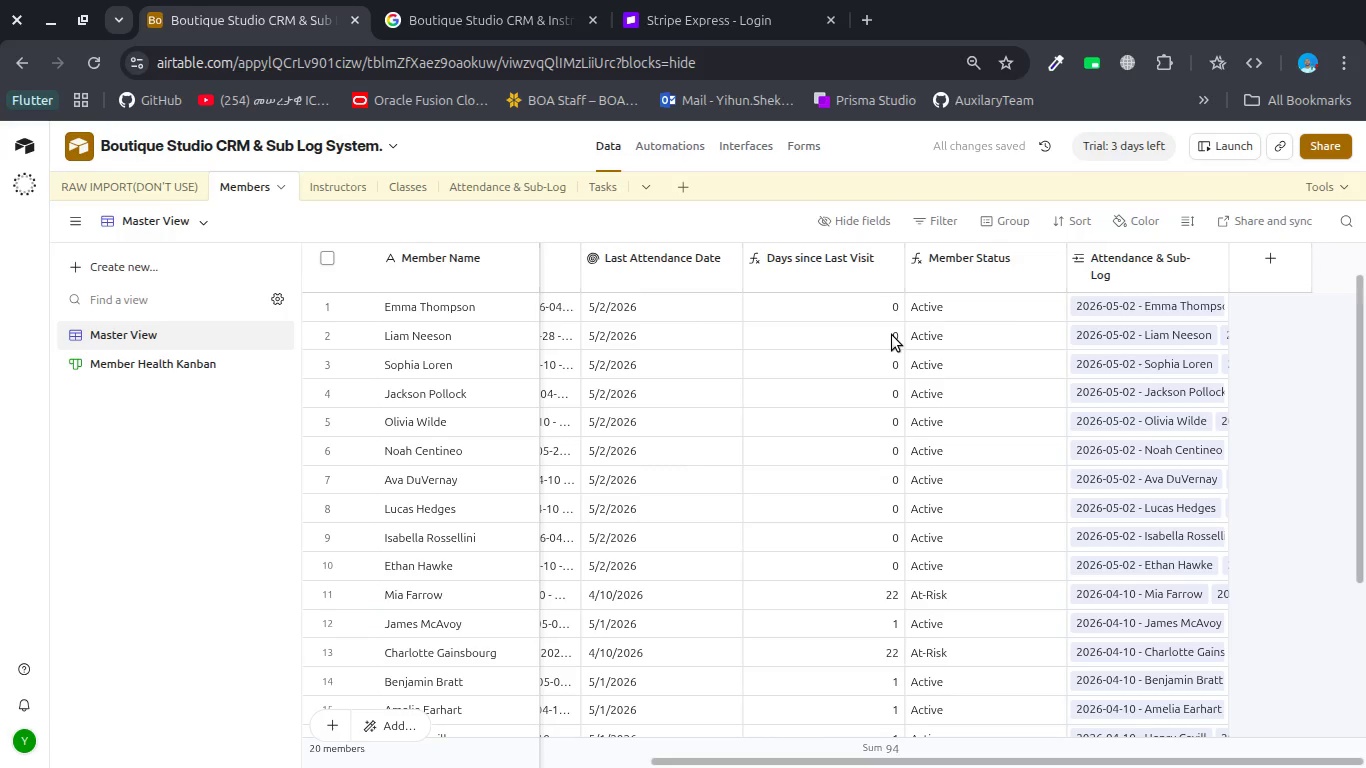 
scroll: coordinate [892, 335], scroll_direction: up, amount: 1.0
 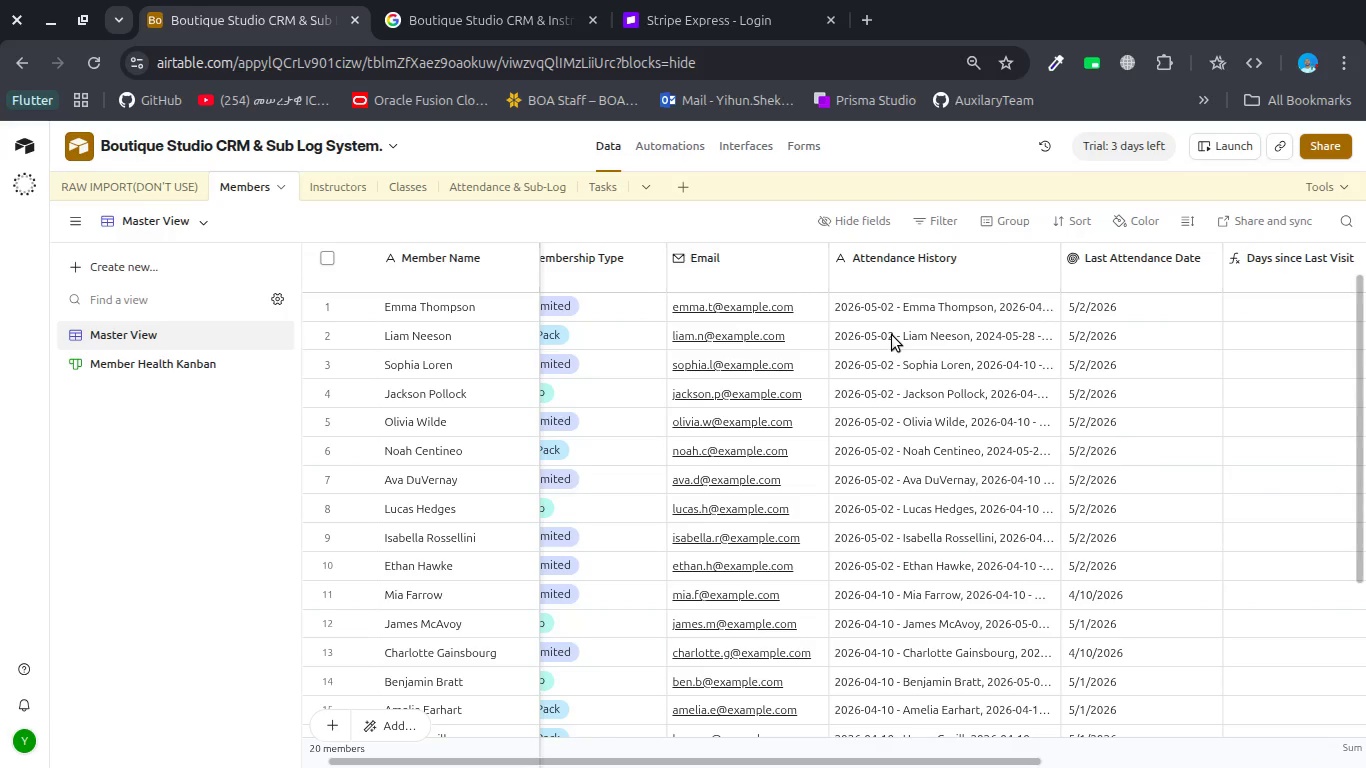 
scroll: coordinate [892, 335], scroll_direction: down, amount: 6.0
 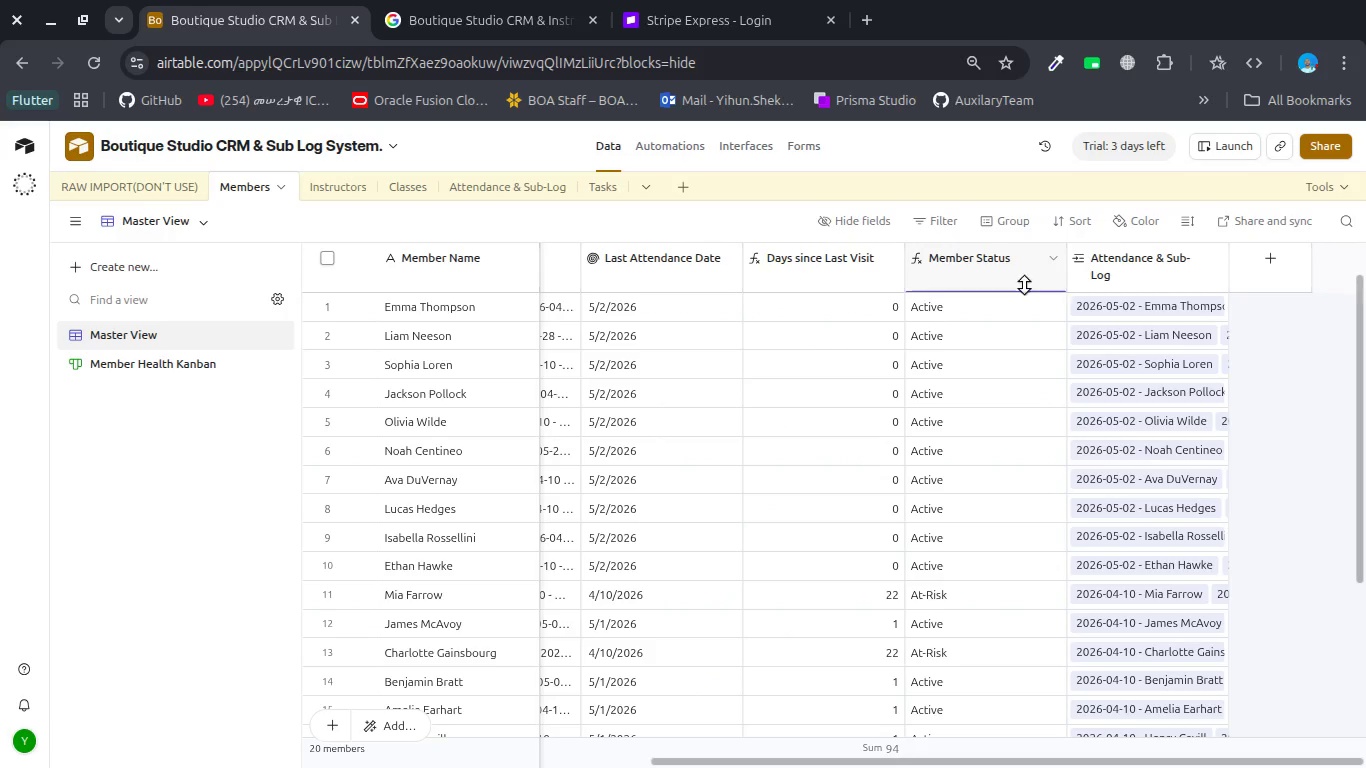 
left_click([1024, 285])
 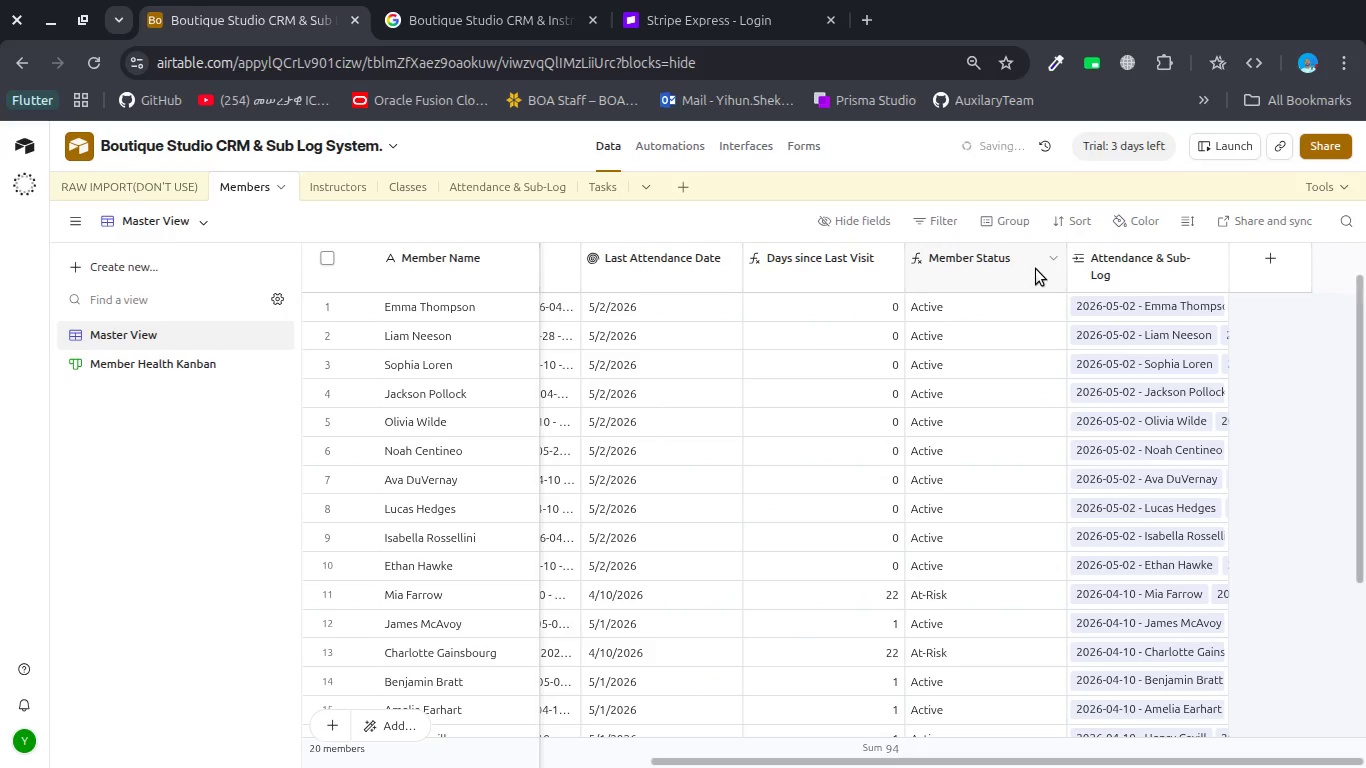 
double_click([1036, 269])
 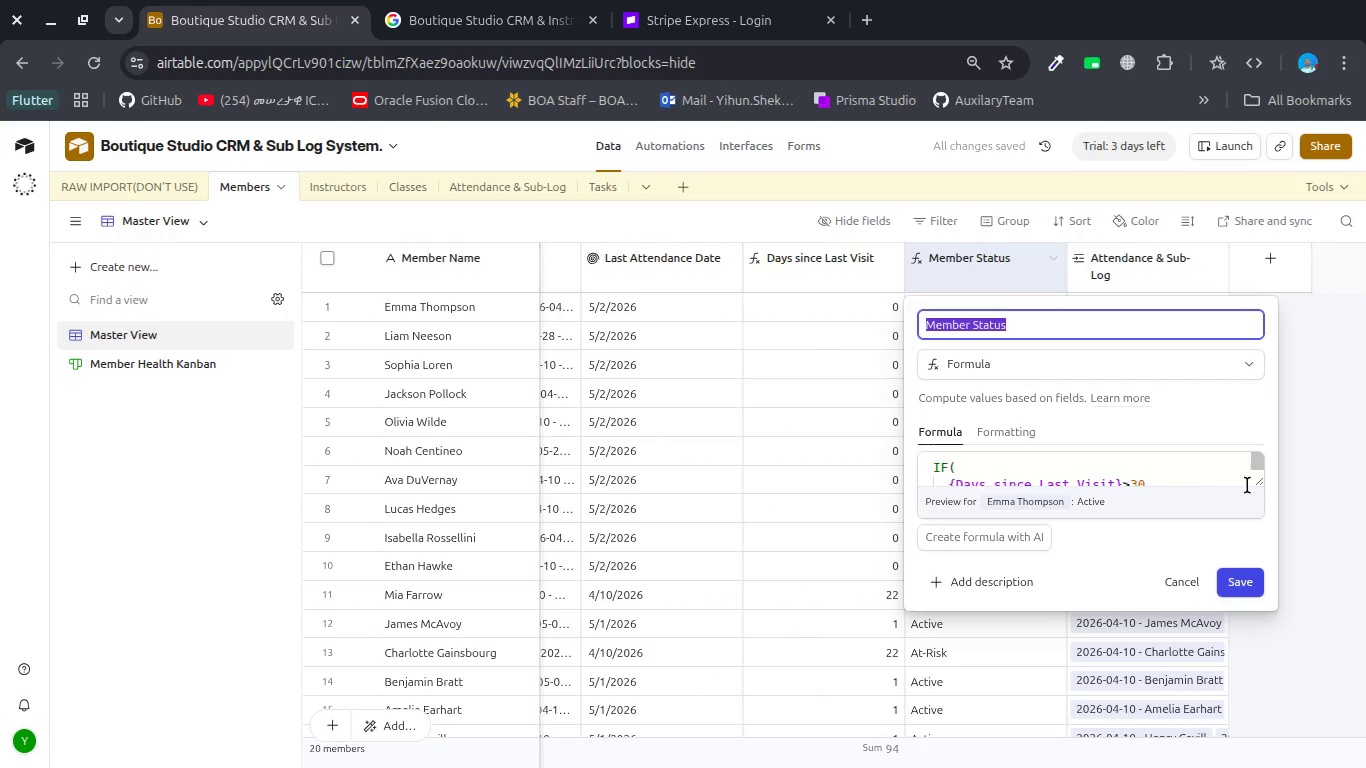 
left_click_drag(start_coordinate=[1263, 485], to_coordinate=[1344, 635])
 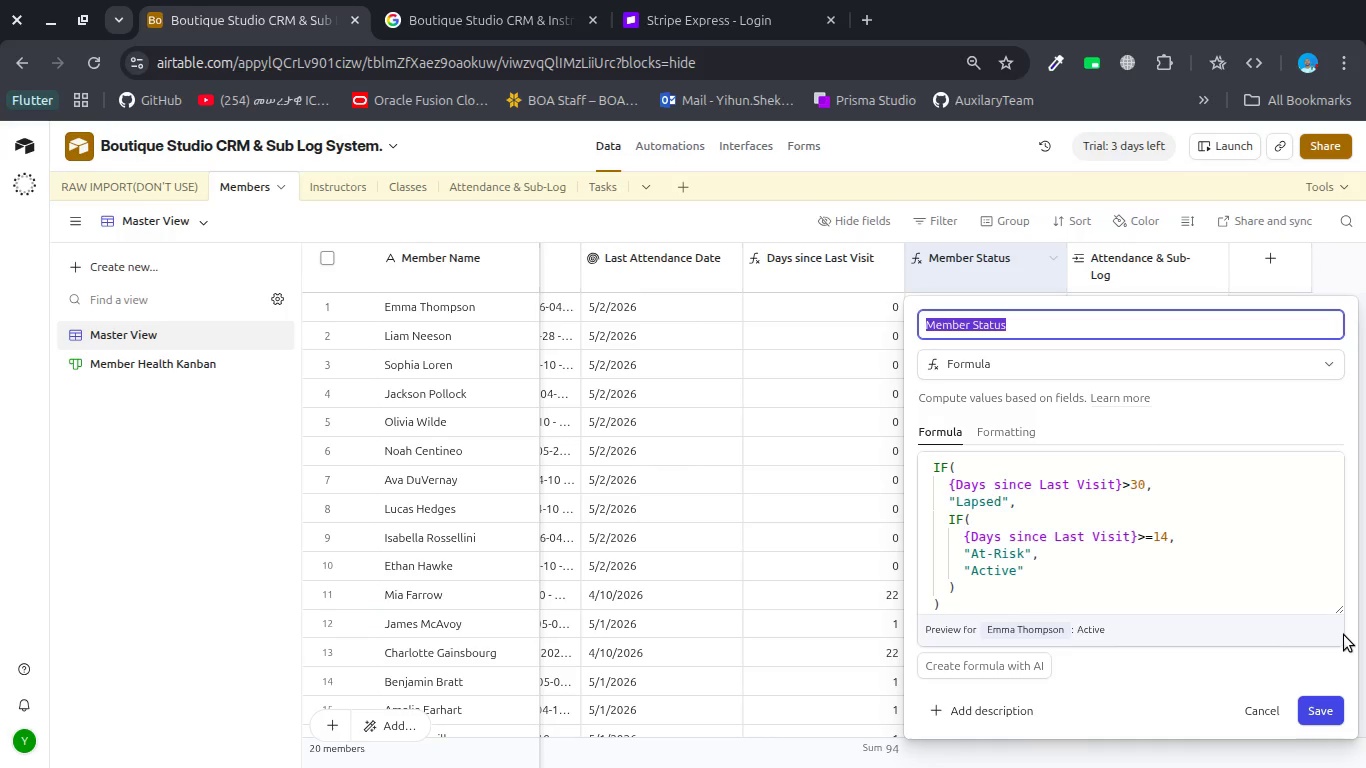 
wait(39.37)
 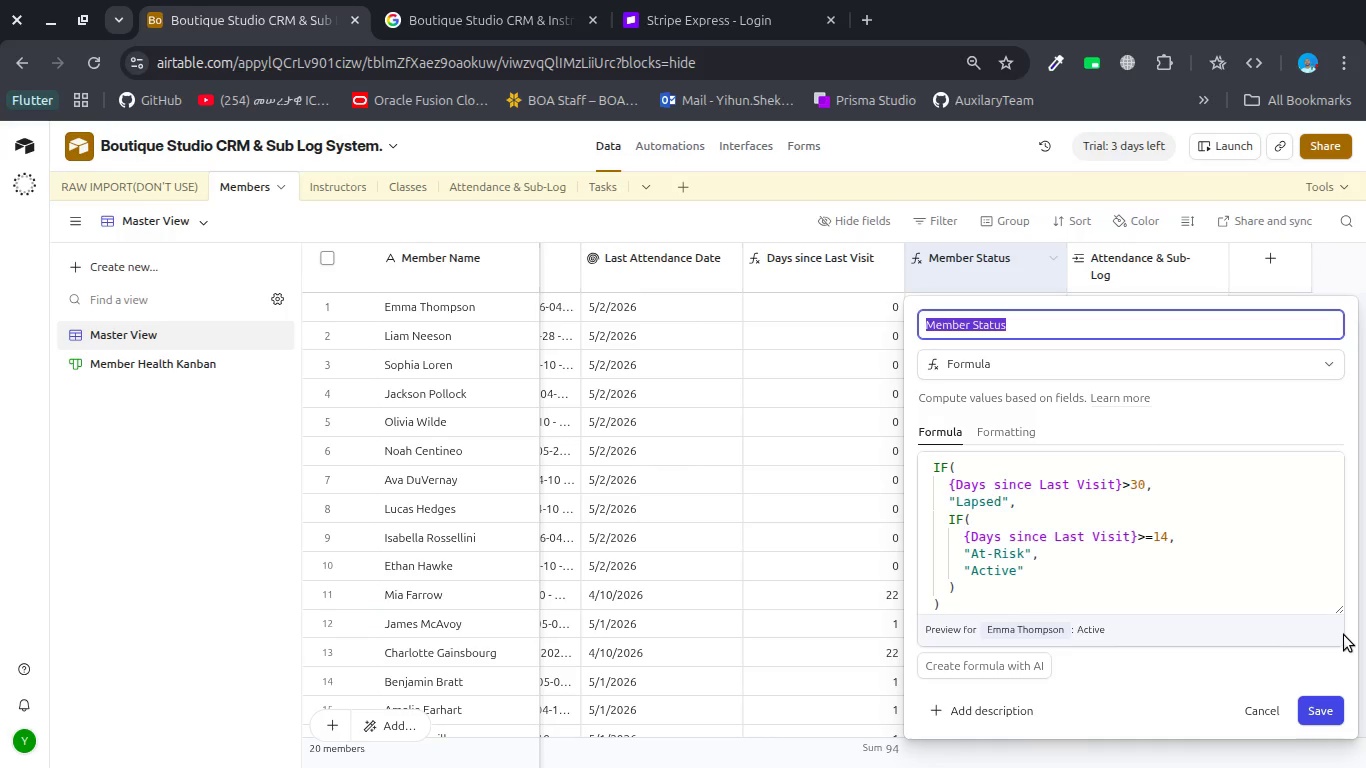 
left_click([689, 0])
 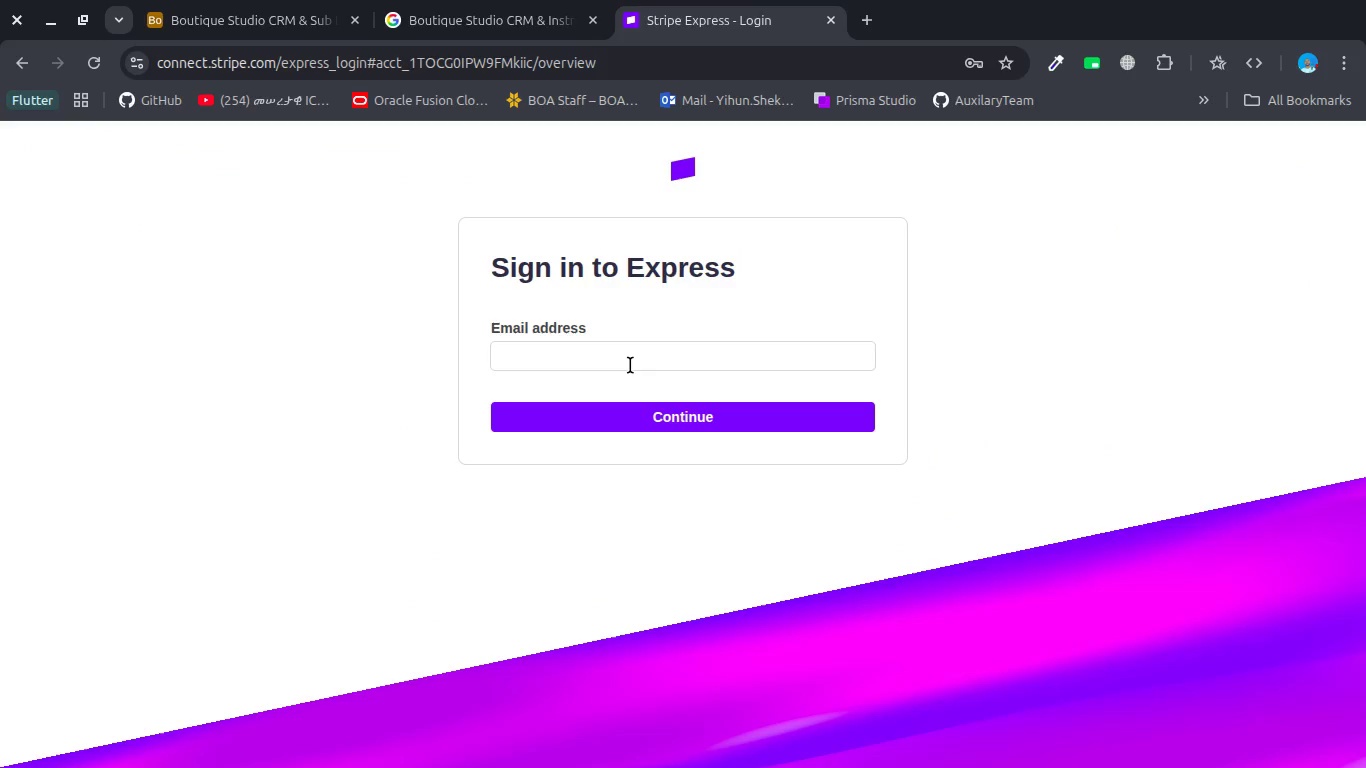 
left_click([630, 365])
 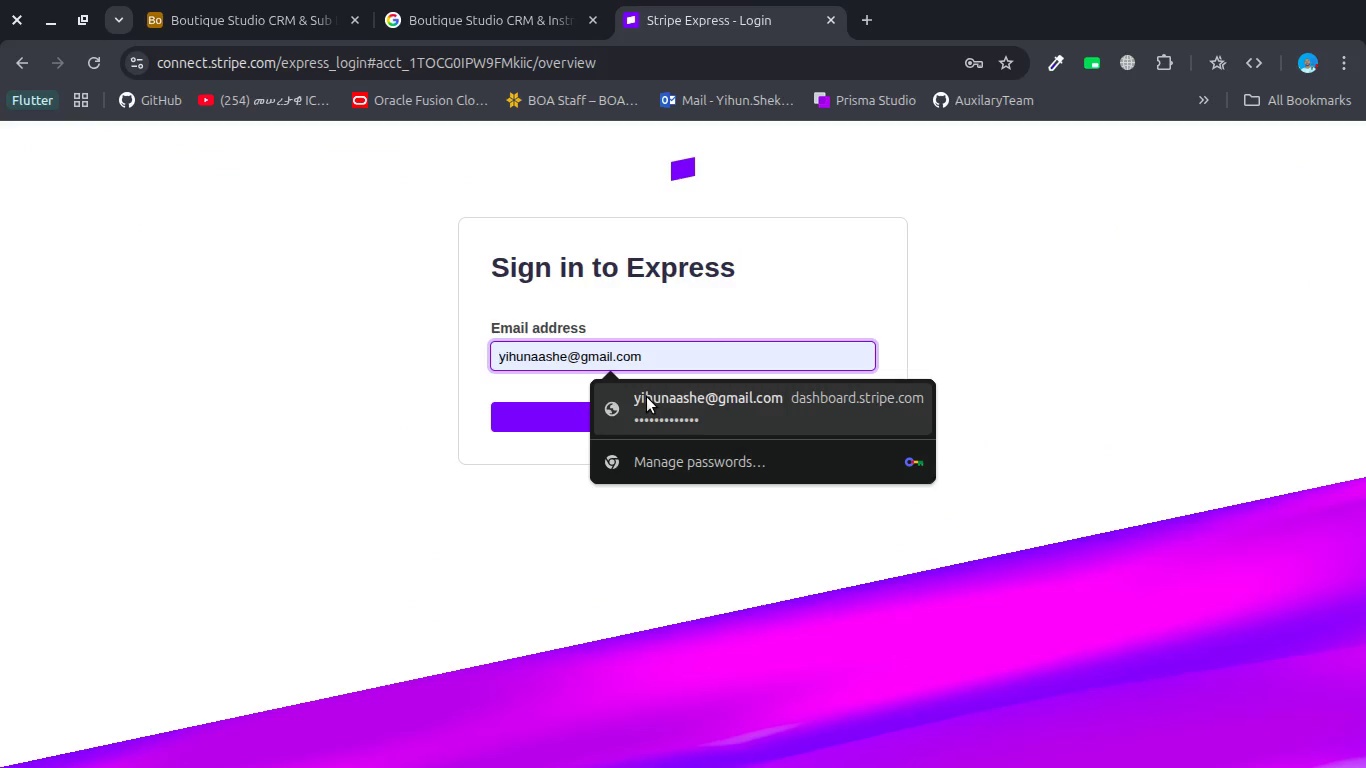 
left_click([647, 397])
 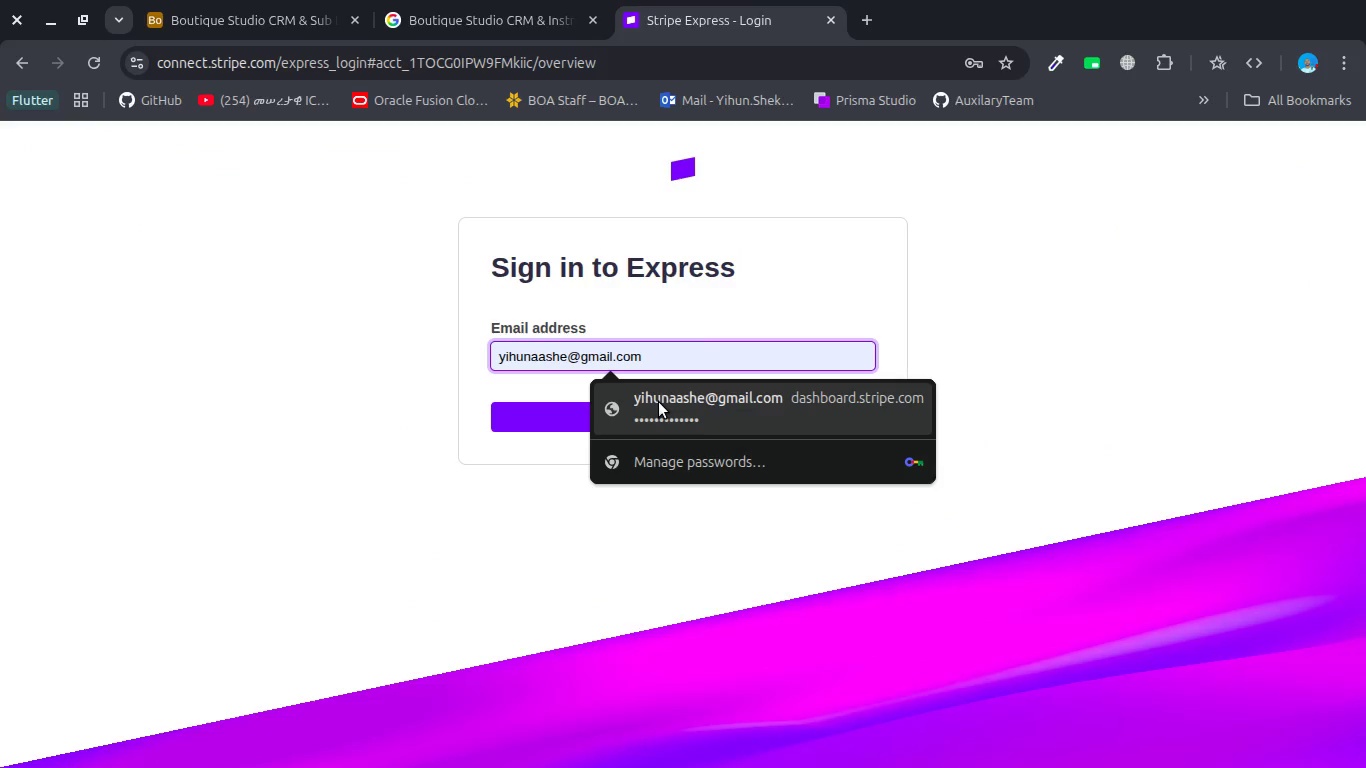 
double_click([659, 402])
 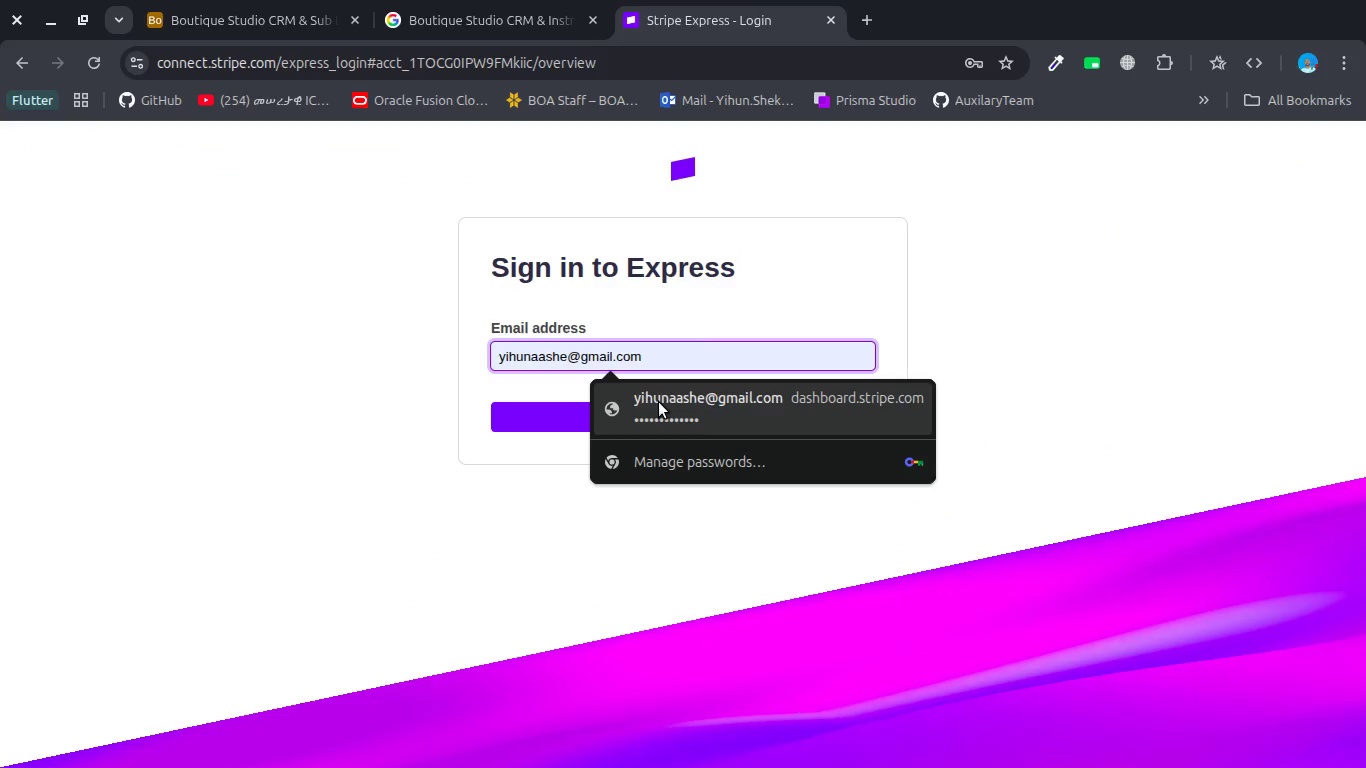 
triple_click([659, 402])
 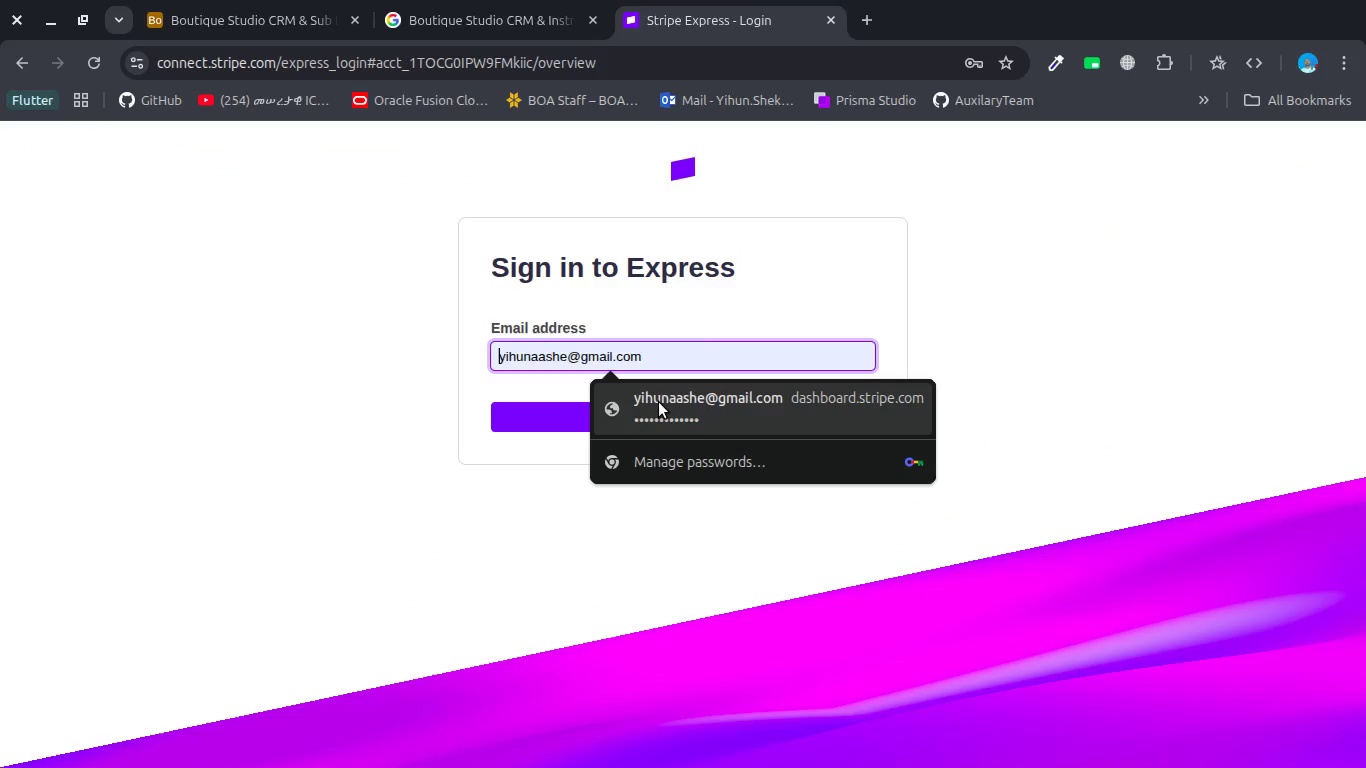 
left_click_drag(start_coordinate=[659, 402], to_coordinate=[548, 367])
 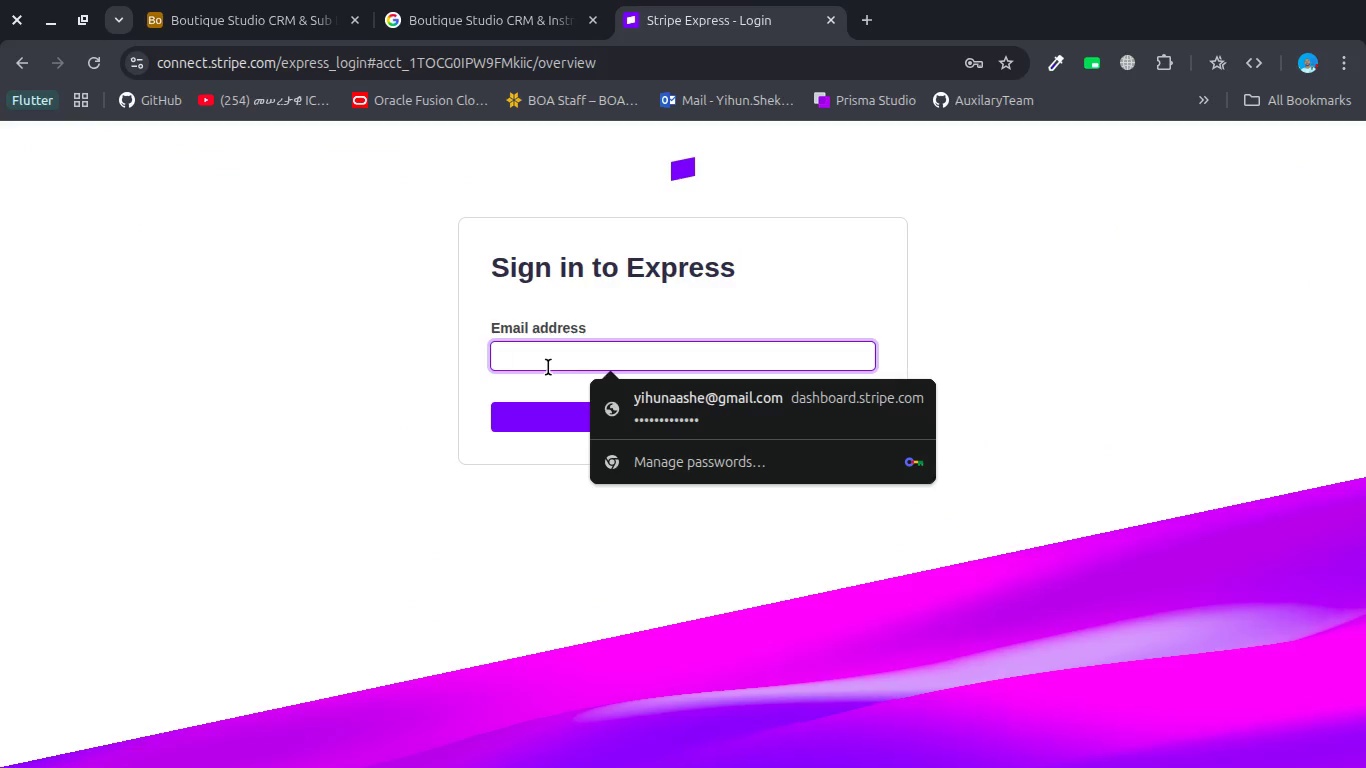 
type(yihn)
key(Backspace)
type(unass)
key(Backspace)
key(Backspace)
type(ashe@gmail.com)
 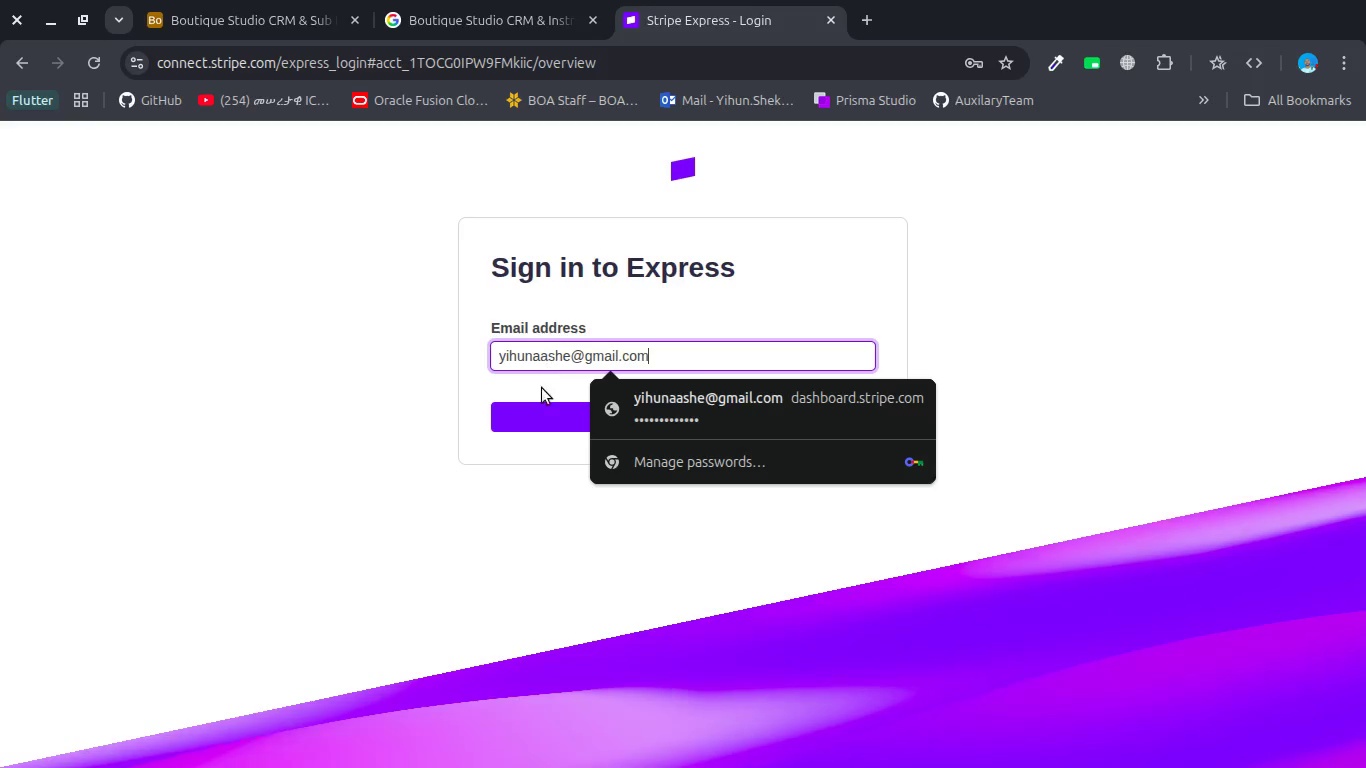 
left_click([538, 412])
 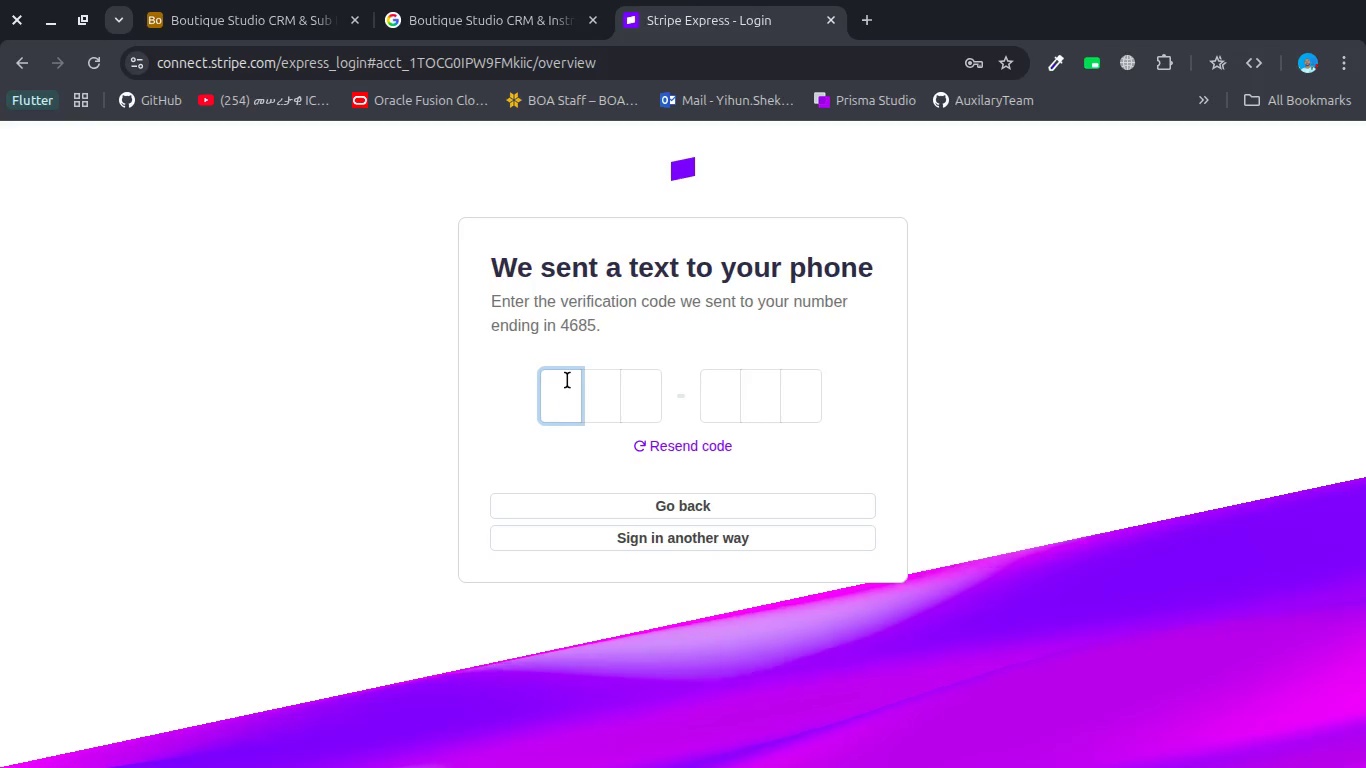 
wait(21.95)
 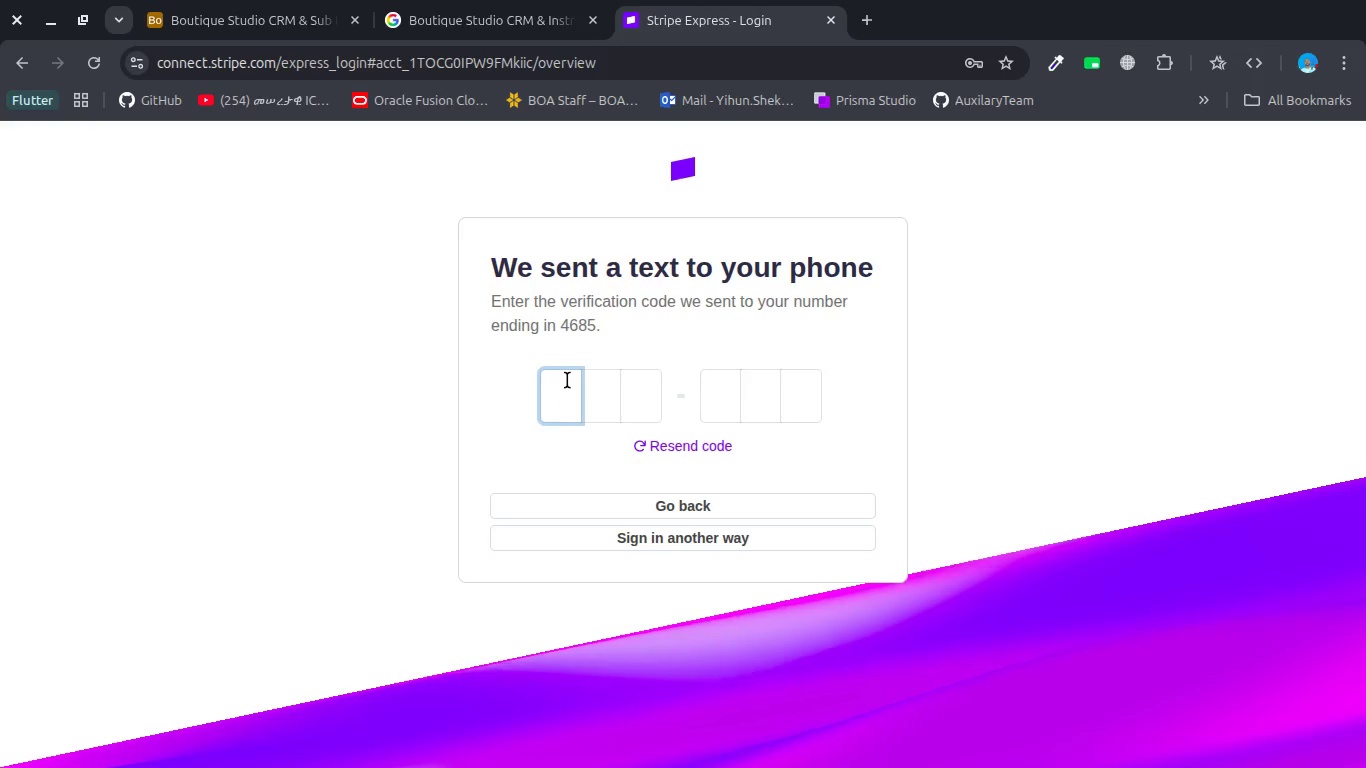 
key(UnknownKey_61004)
 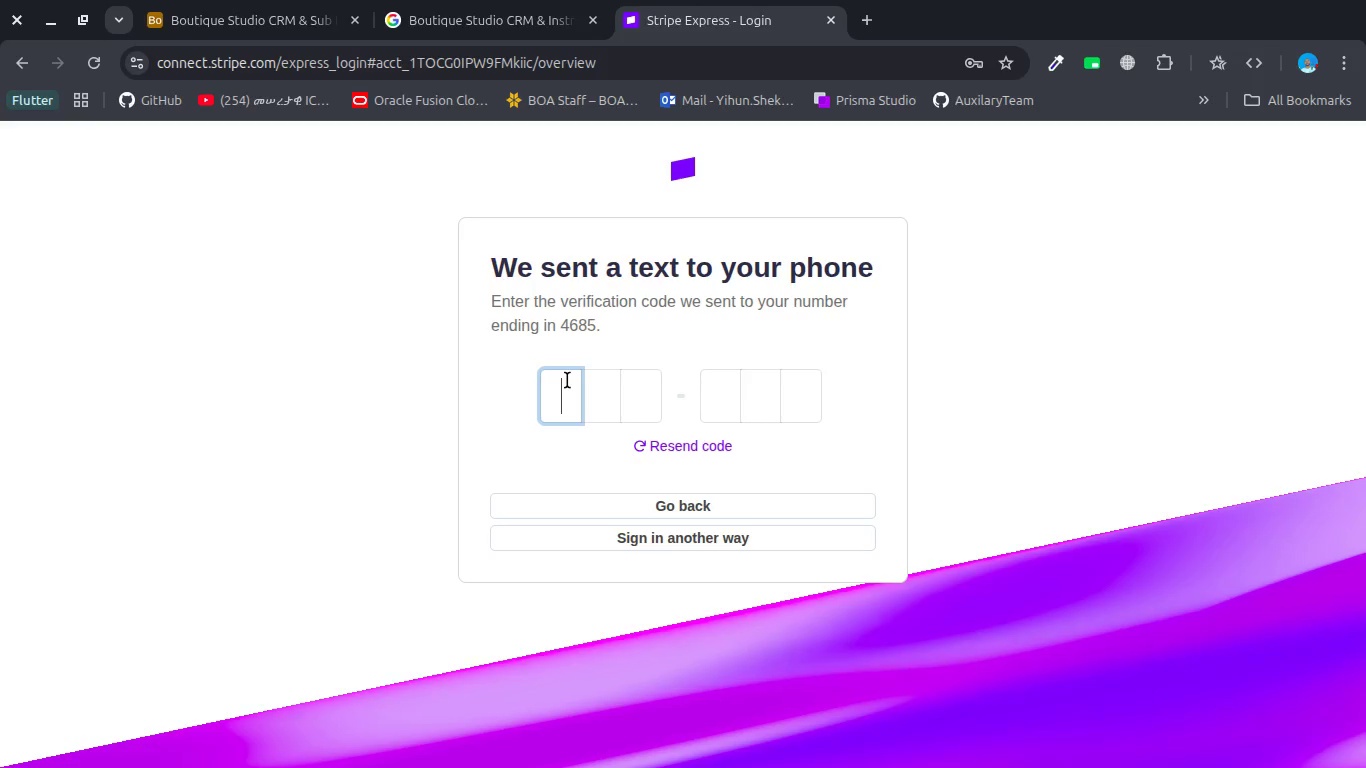 
key(End)
 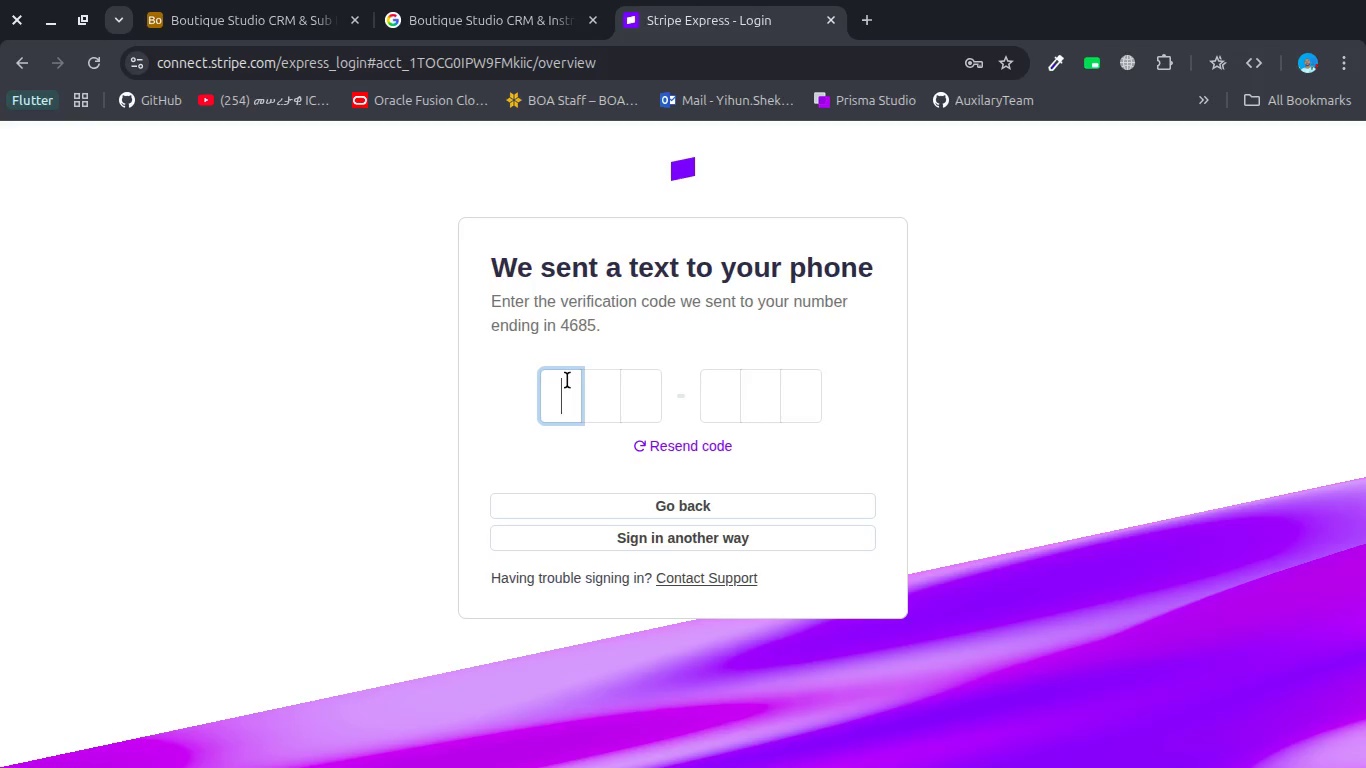 
key(NumLock)
 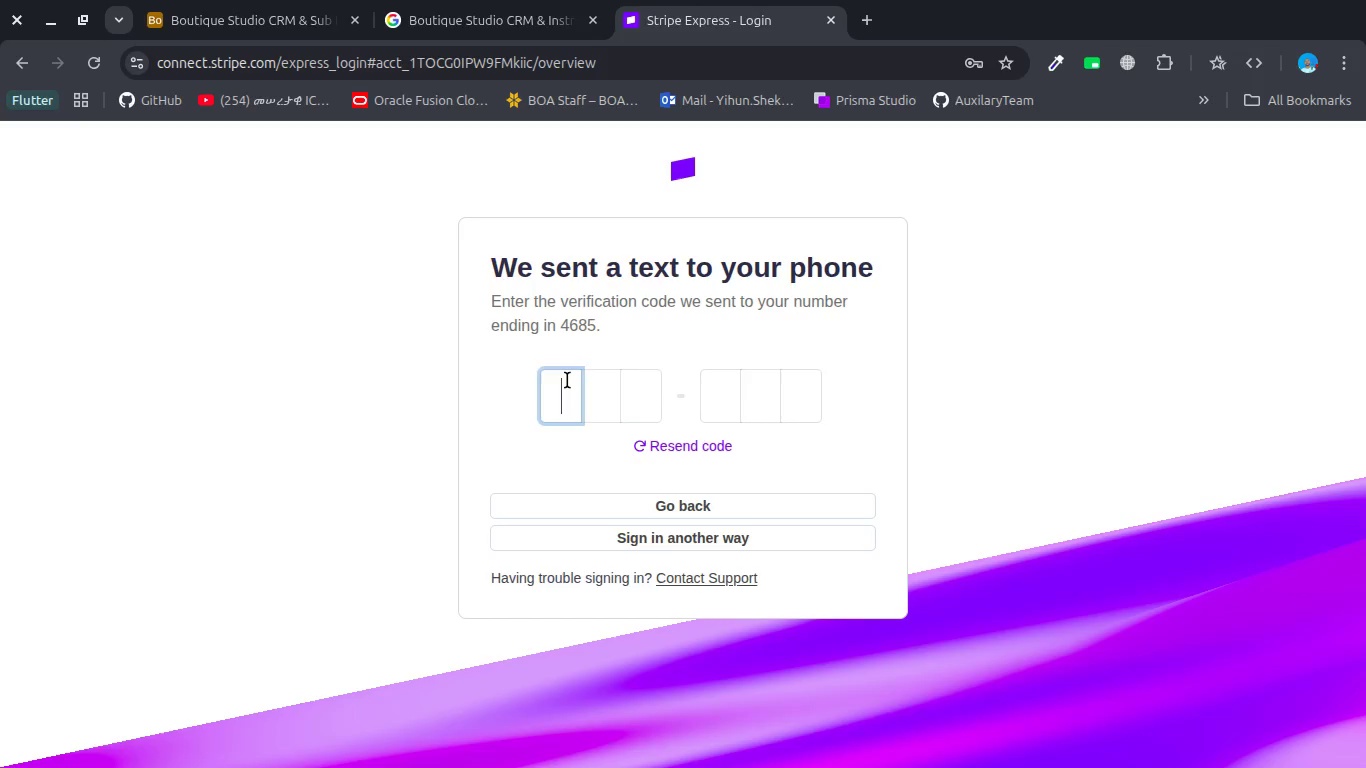 
key(Numpad5)
 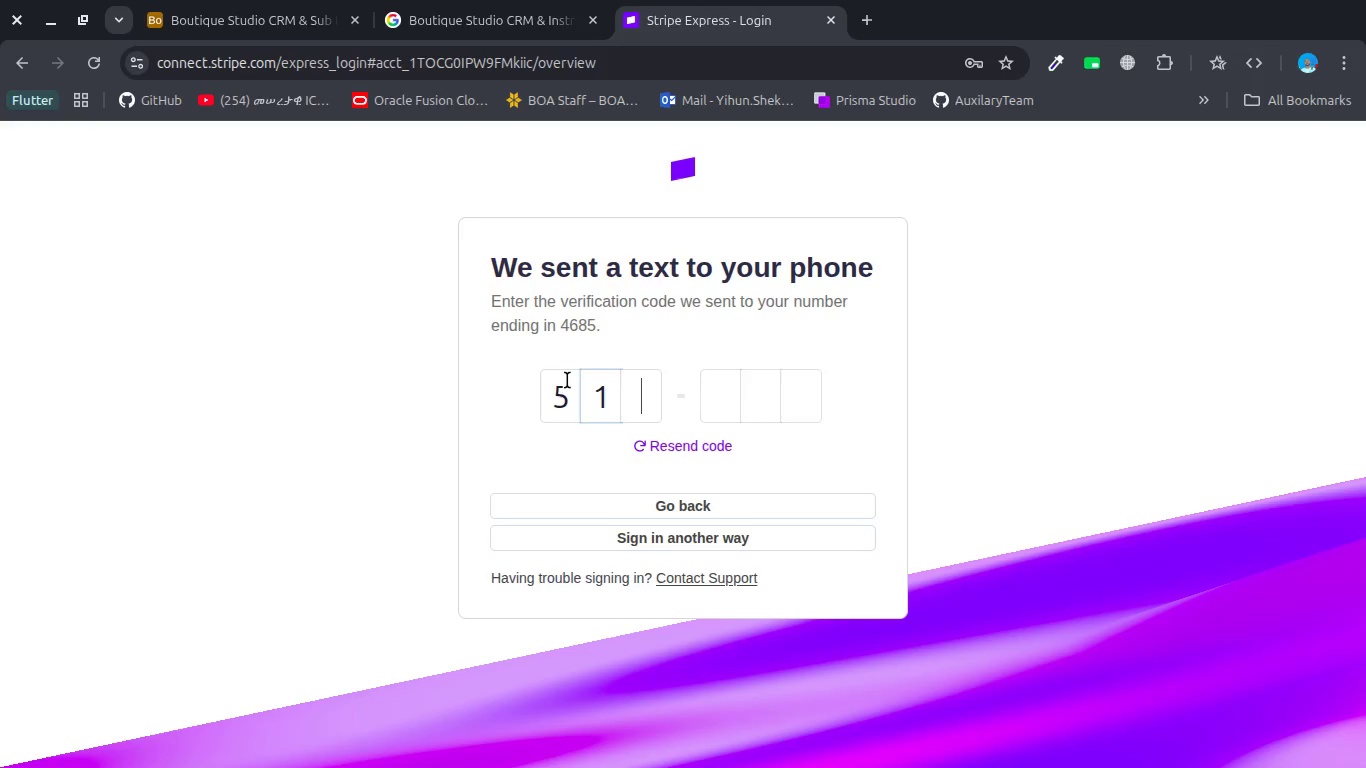 
key(Numpad1)
 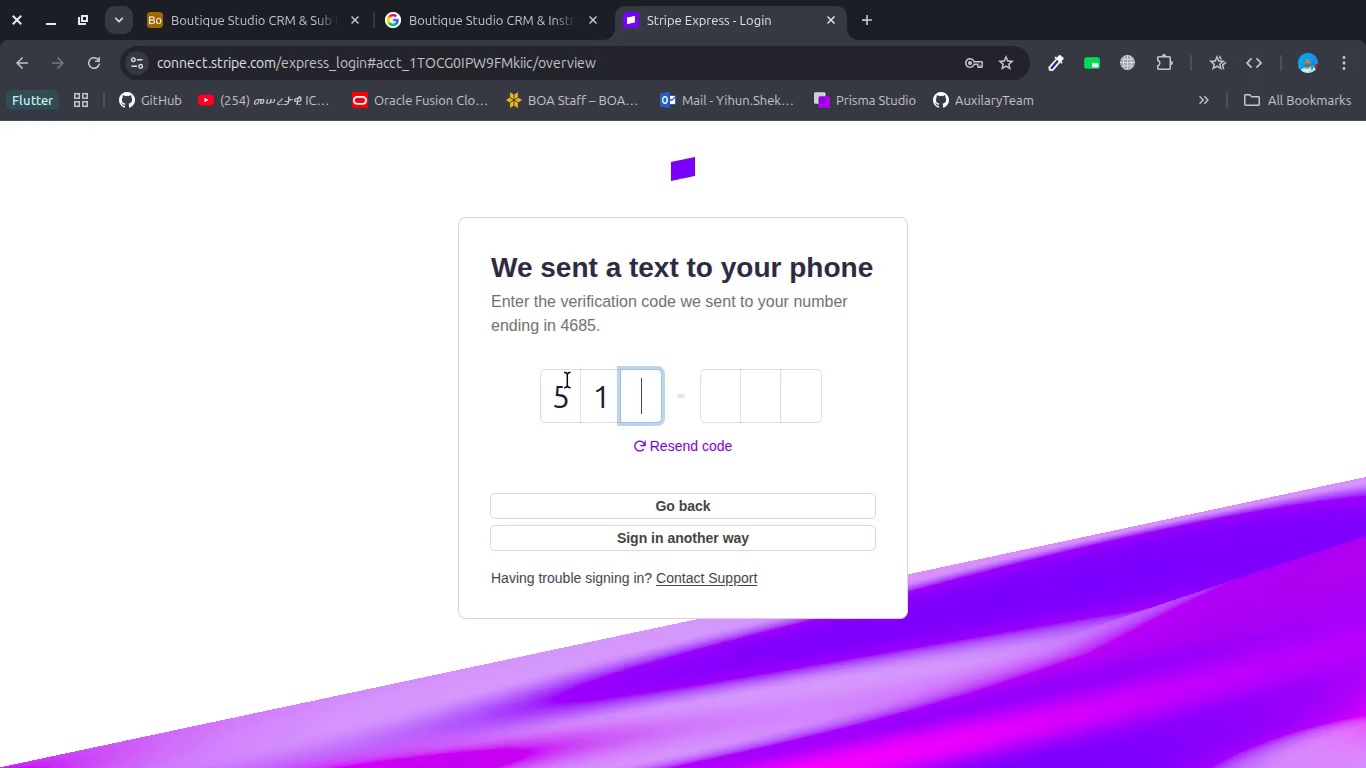 
key(Numpad6)
 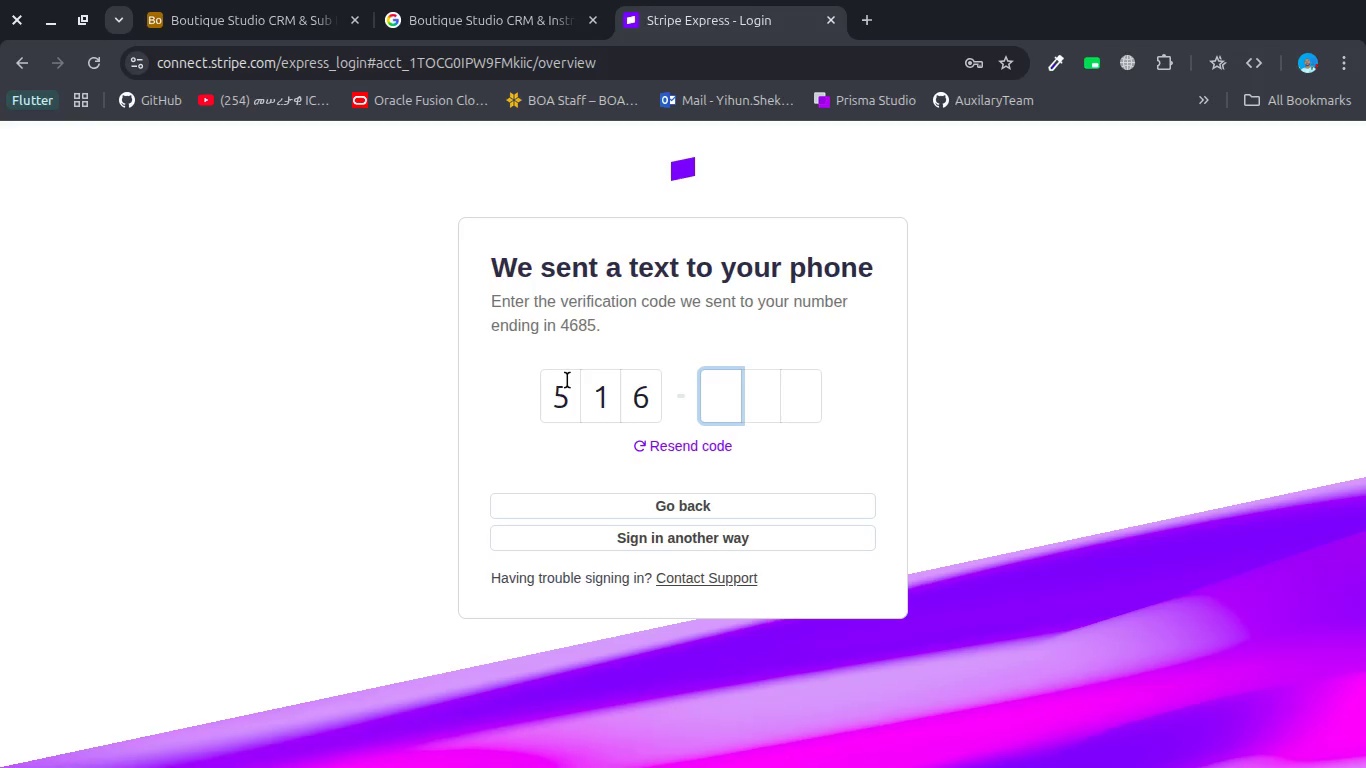 
key(Numpad8)
 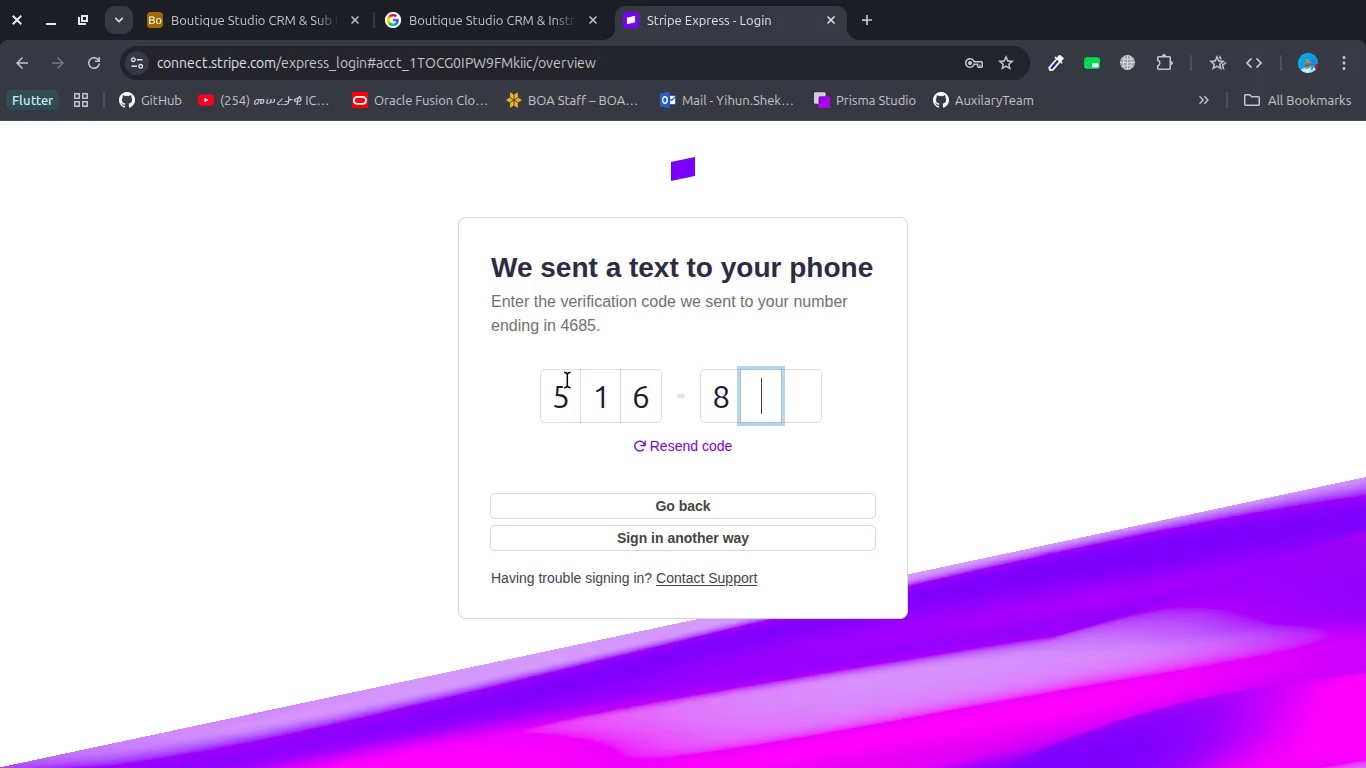 
key(Numpad2)
 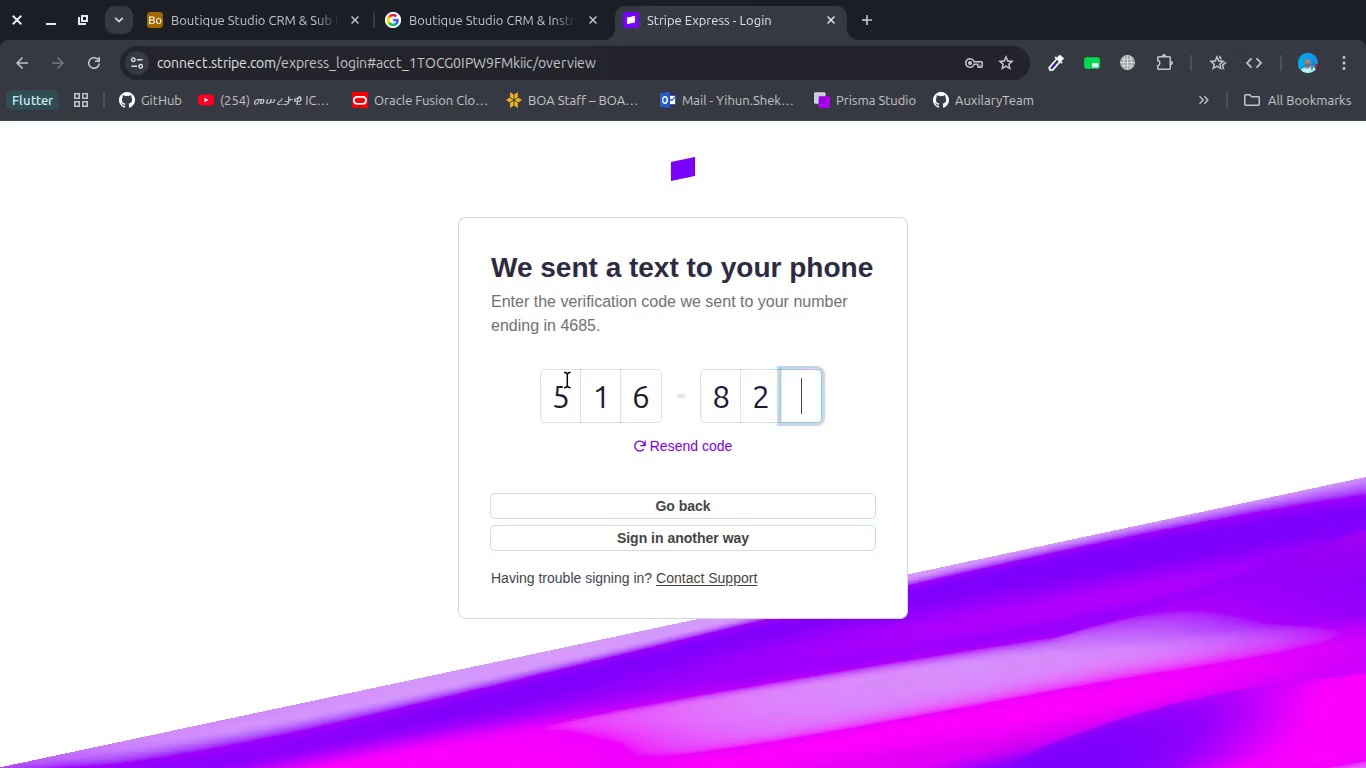 
key(Numpad0)
 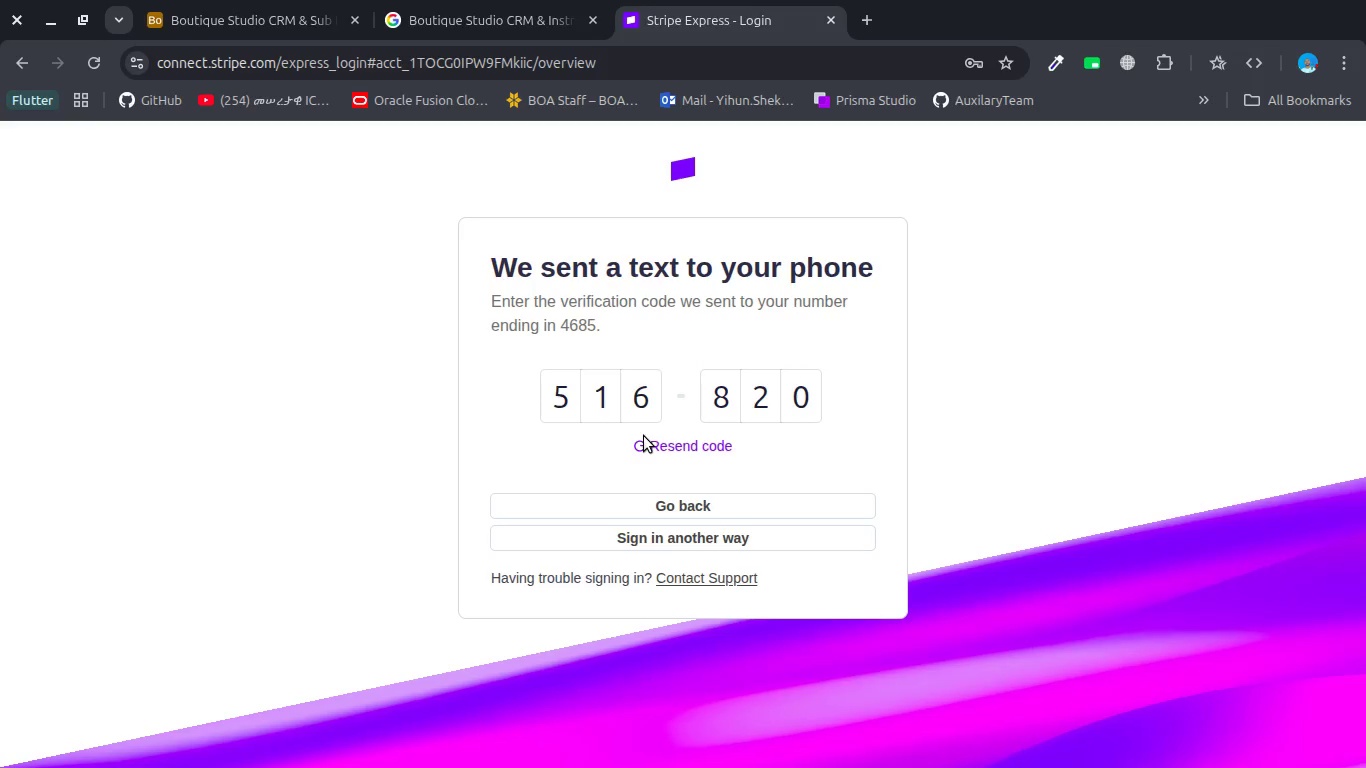 
key(NumpadEnter)
 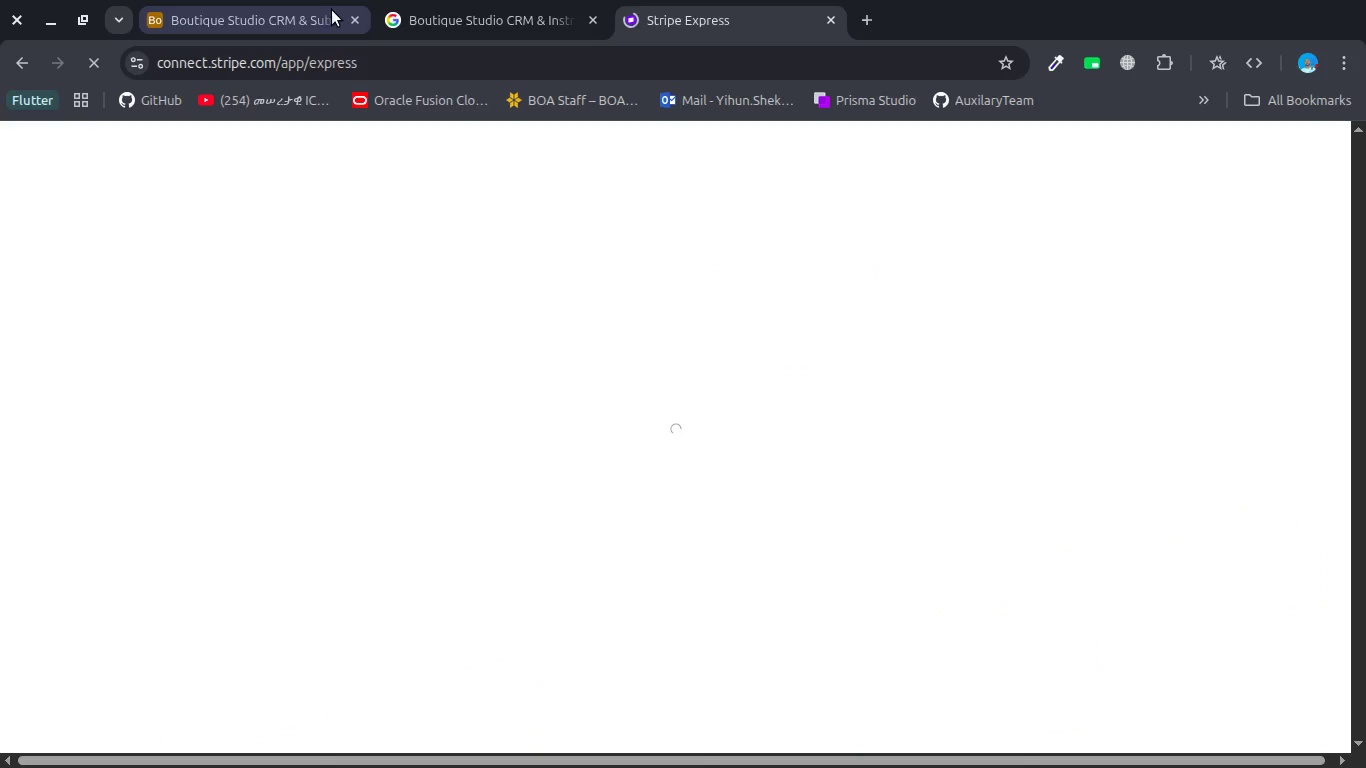 
left_click([286, 18])
 